 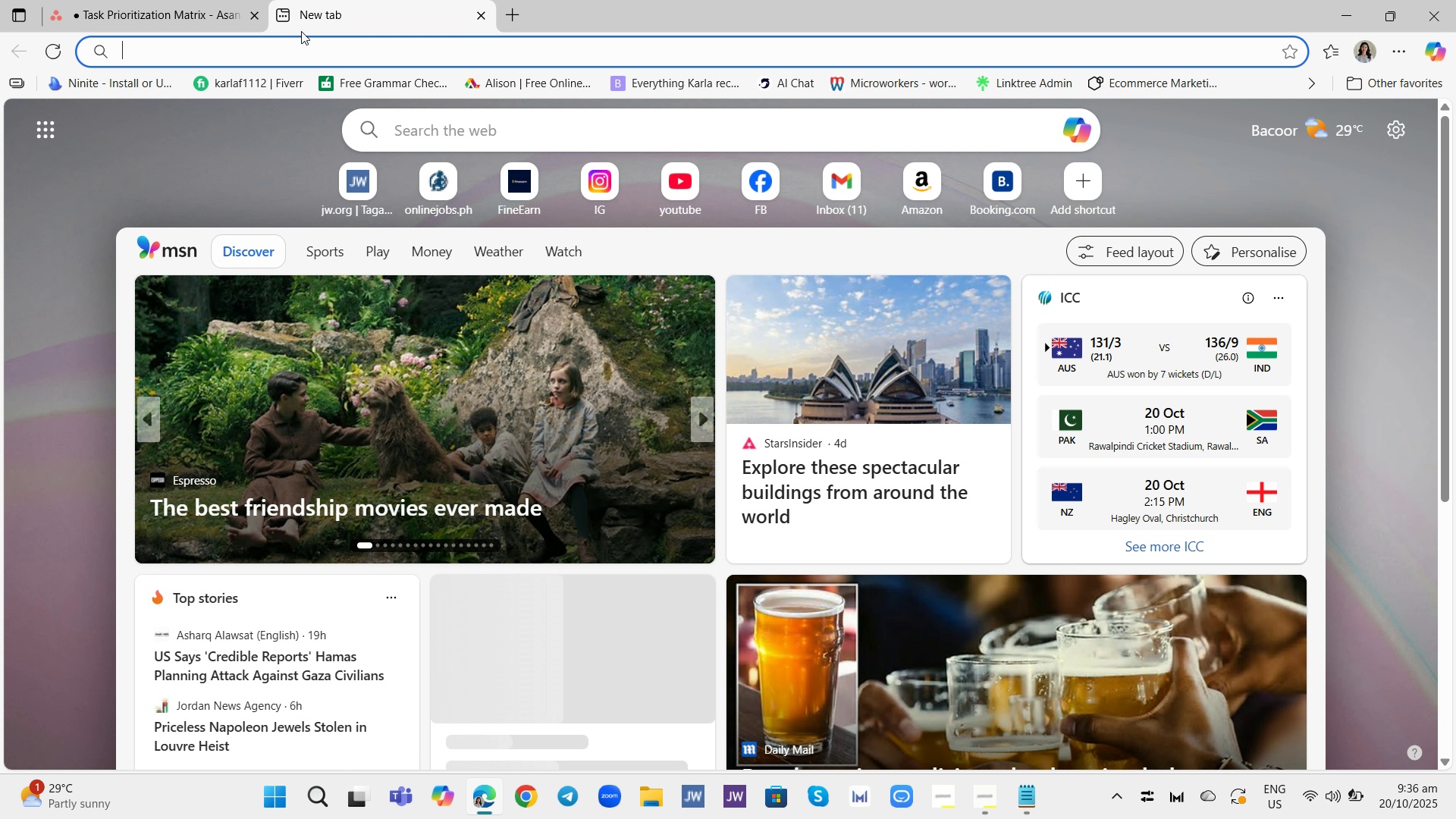 
left_click([317, 61])
 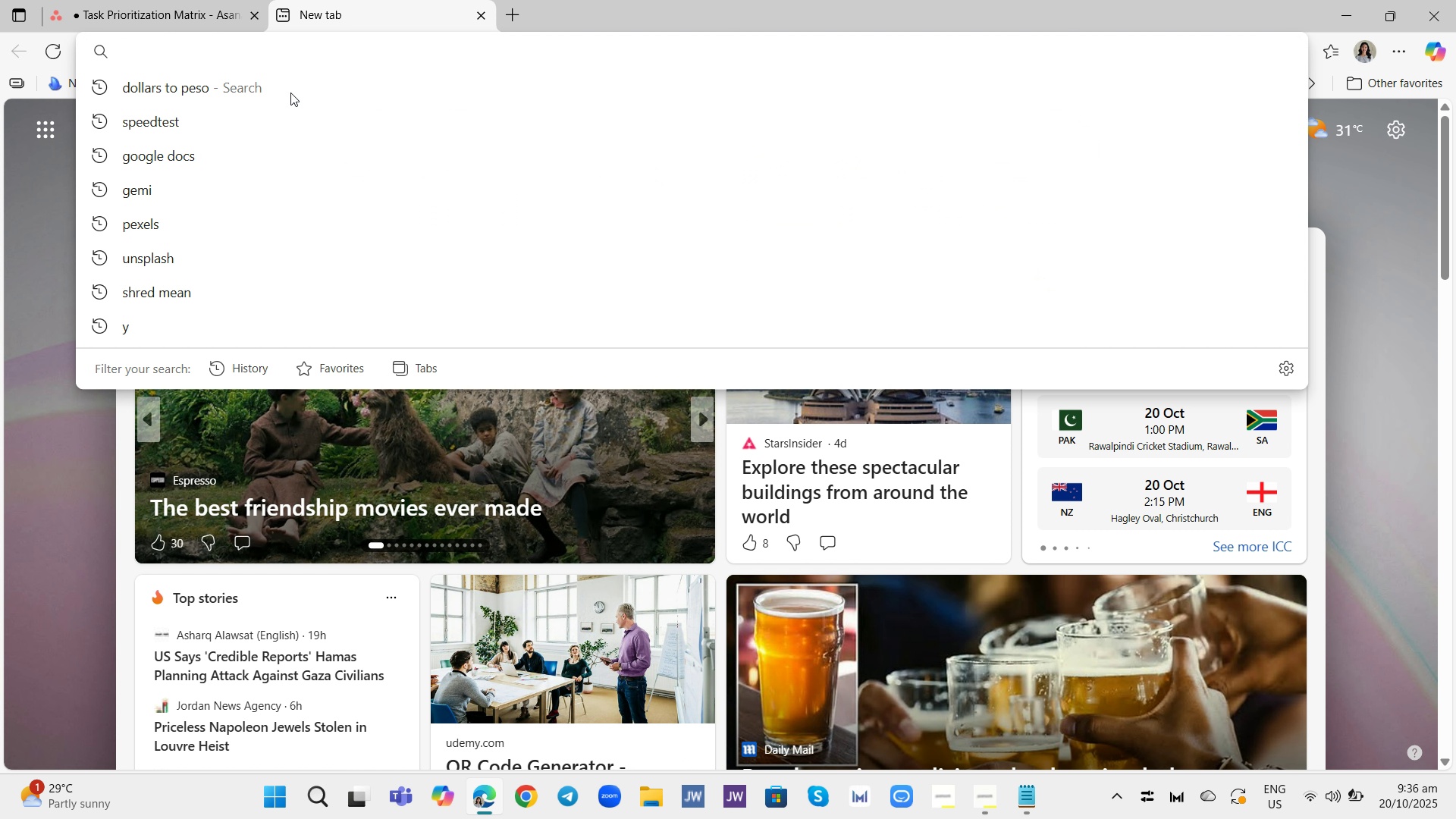 
left_click([261, 153])
 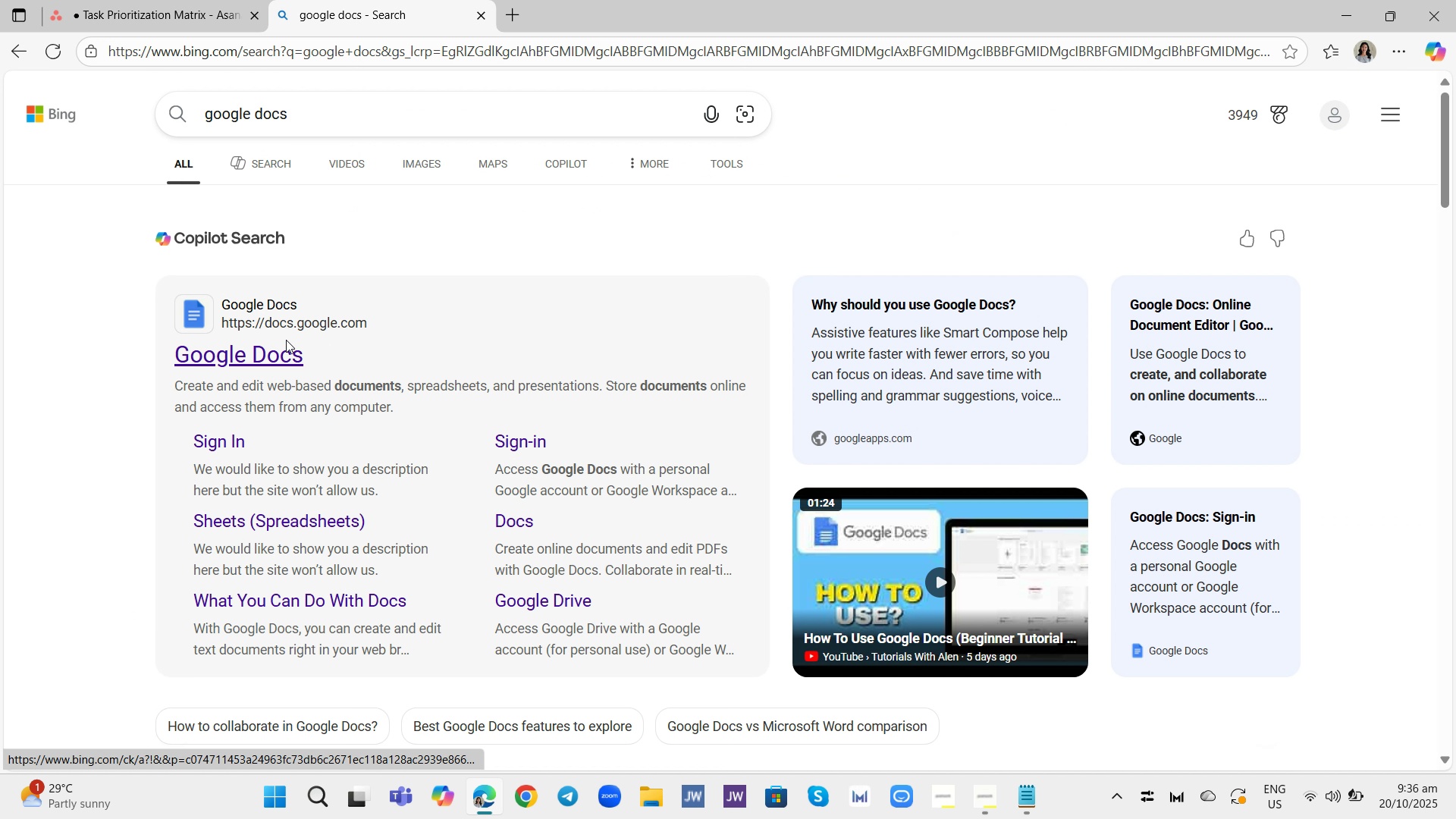 
left_click([274, 354])
 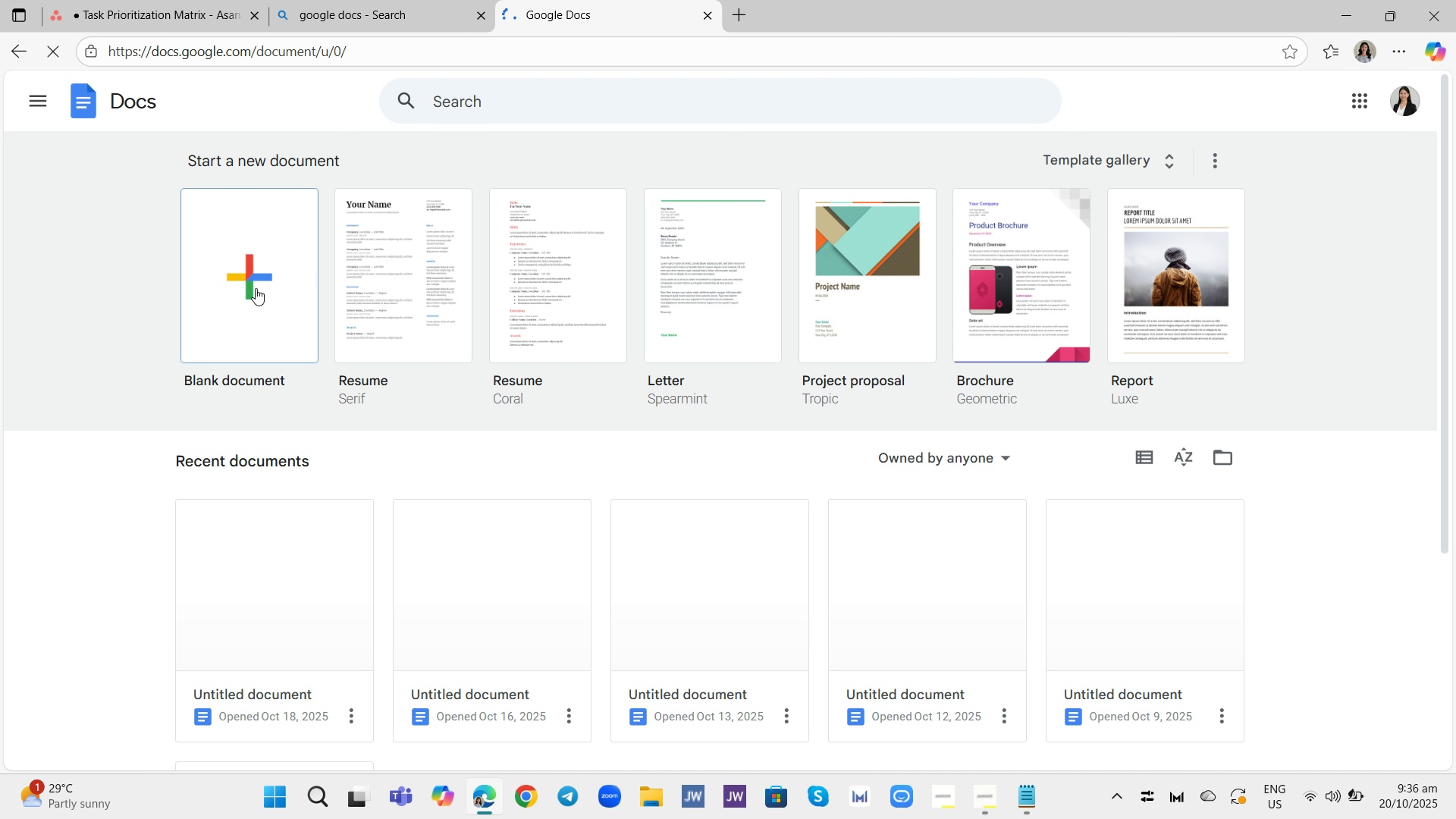 
left_click([256, 288])
 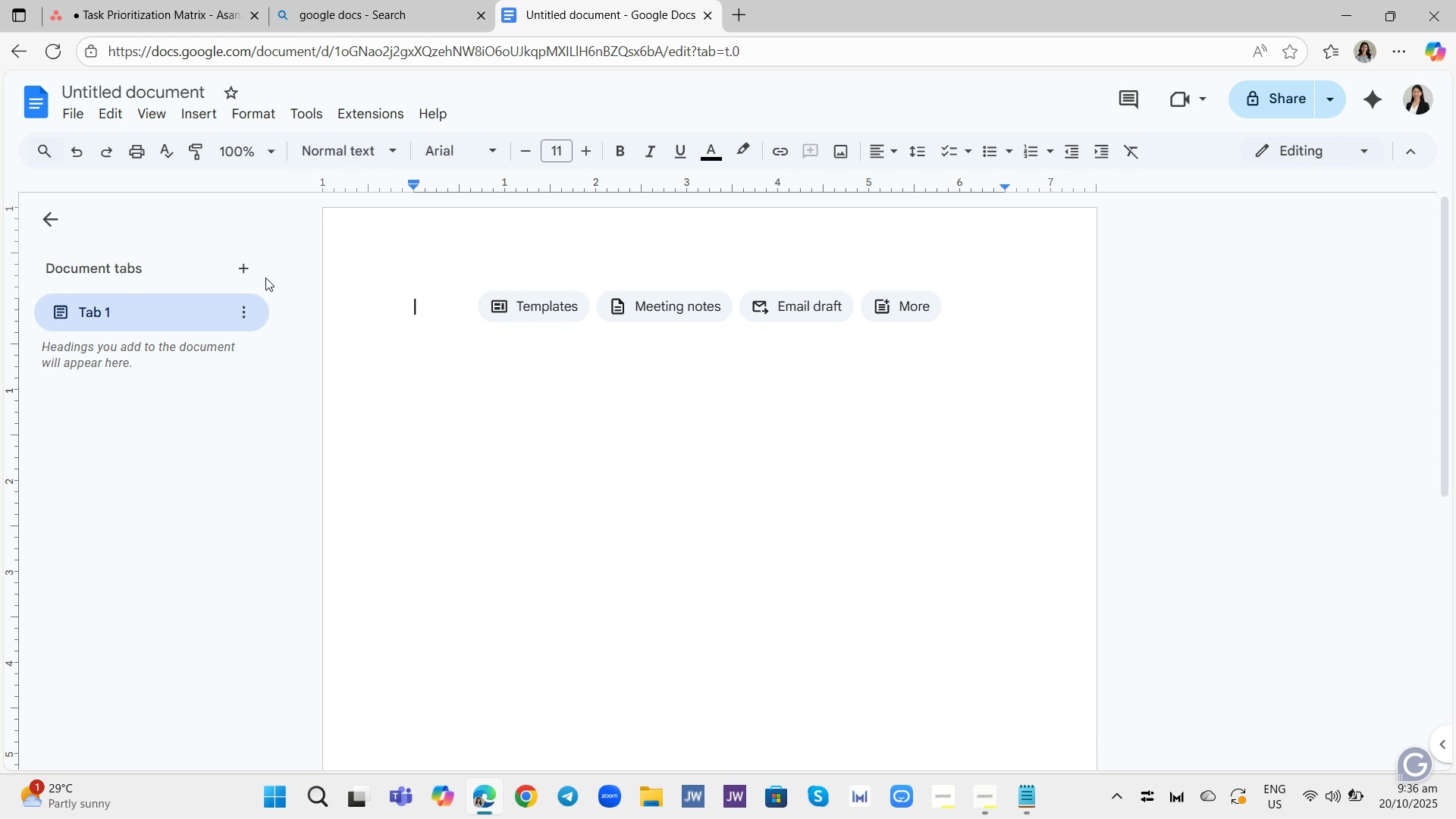 
wait(9.93)
 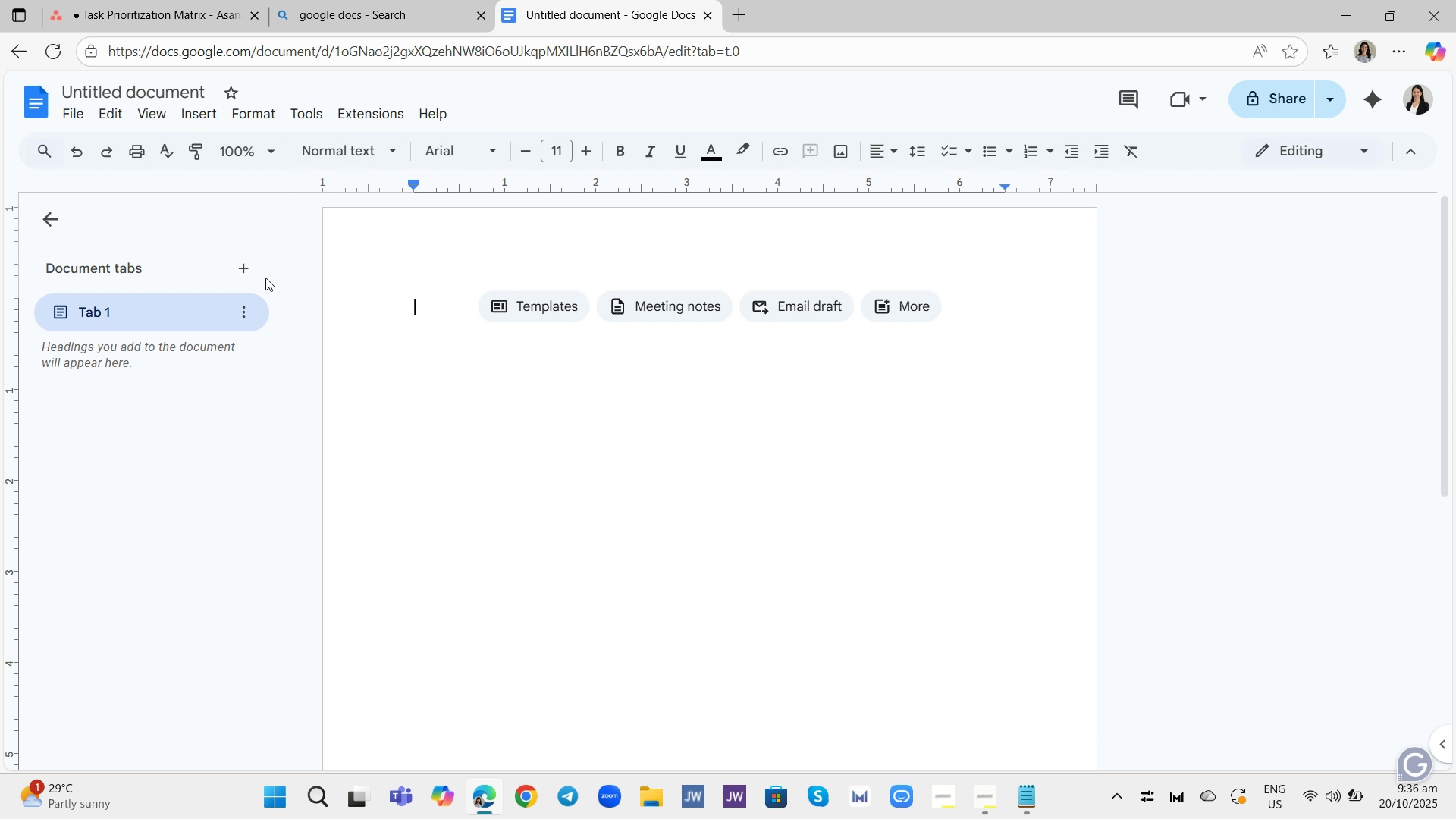 
type(Process Guu)
key(Backspace)
type(ide:)
key(Backspace)
 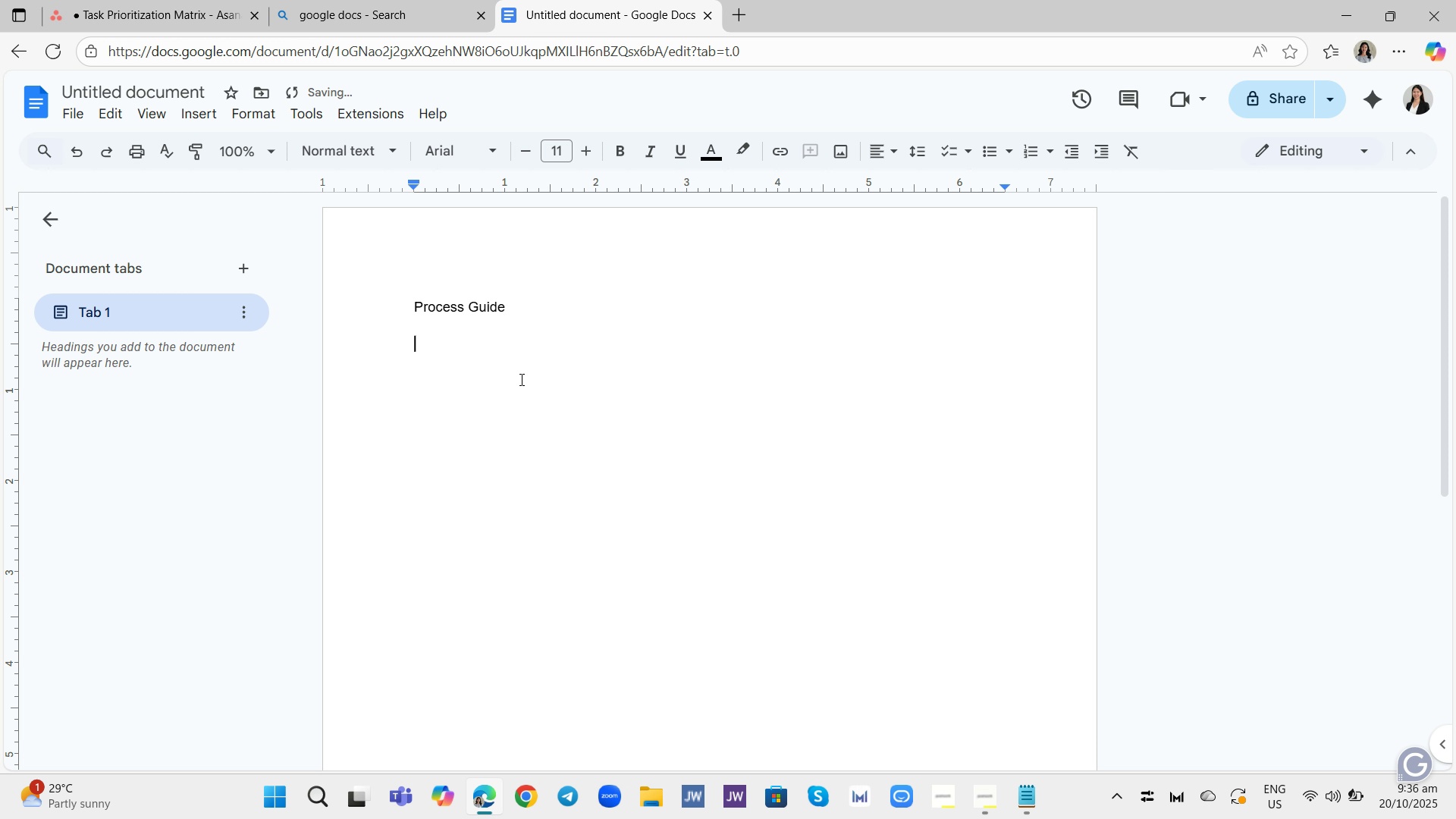 
key(Enter)
 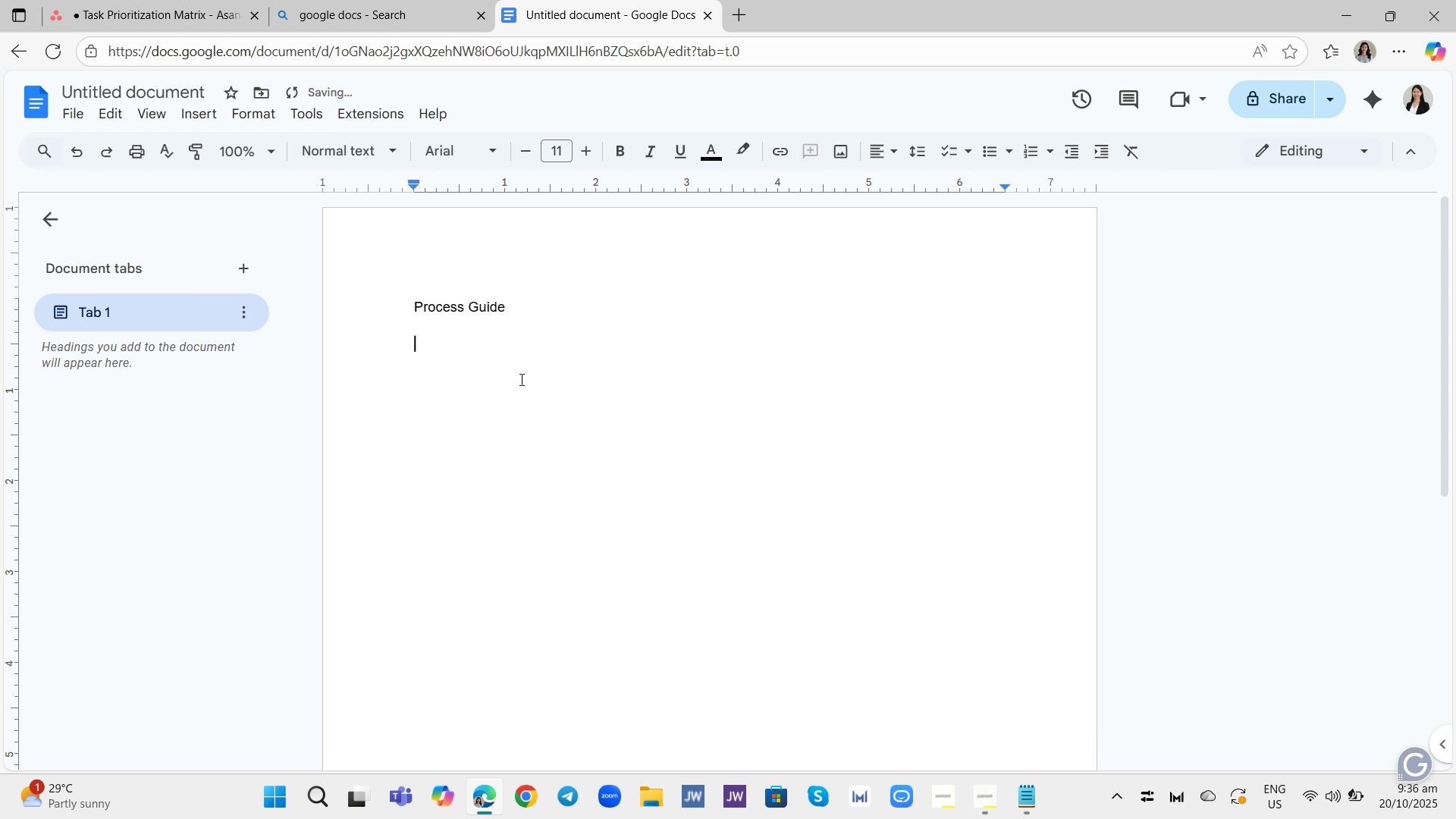 
key(Enter)
 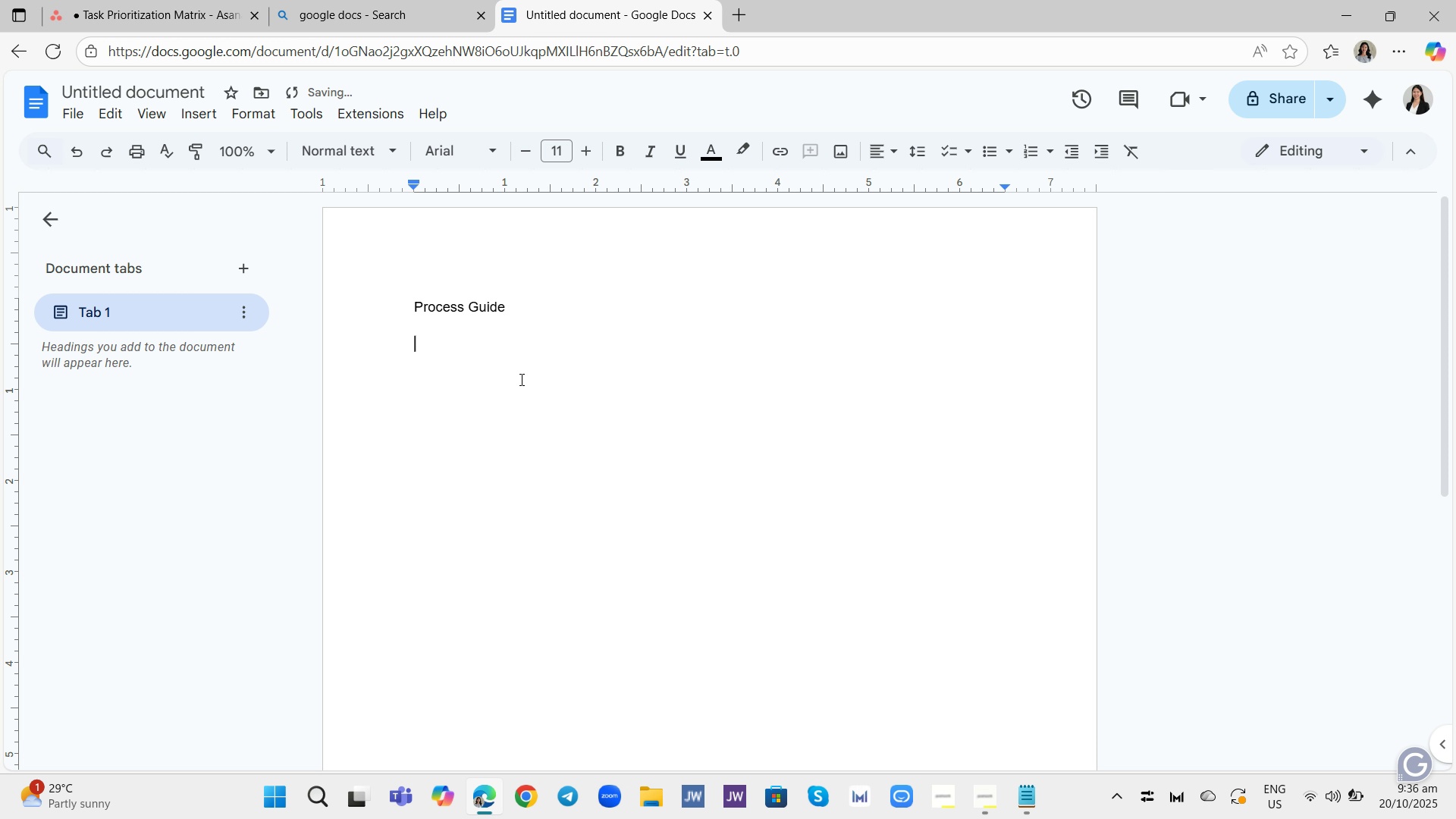 
type(The task )
key(Backspace)
key(Backspace)
key(Backspace)
key(Backspace)
key(Backspace)
type(Tsk)
key(Backspace)
key(Backspace)
type(s)
key(Backspace)
type(ad)
key(Backspace)
type(skPriori)
key(Backspace)
key(Backspace)
key(Backspace)
key(Backspace)
key(Backspace)
key(Backspace)
type( Prioritization Matrix in a)
key(Backspace)
type(a)
key(Backspace)
type(Asana is an adaptation )
 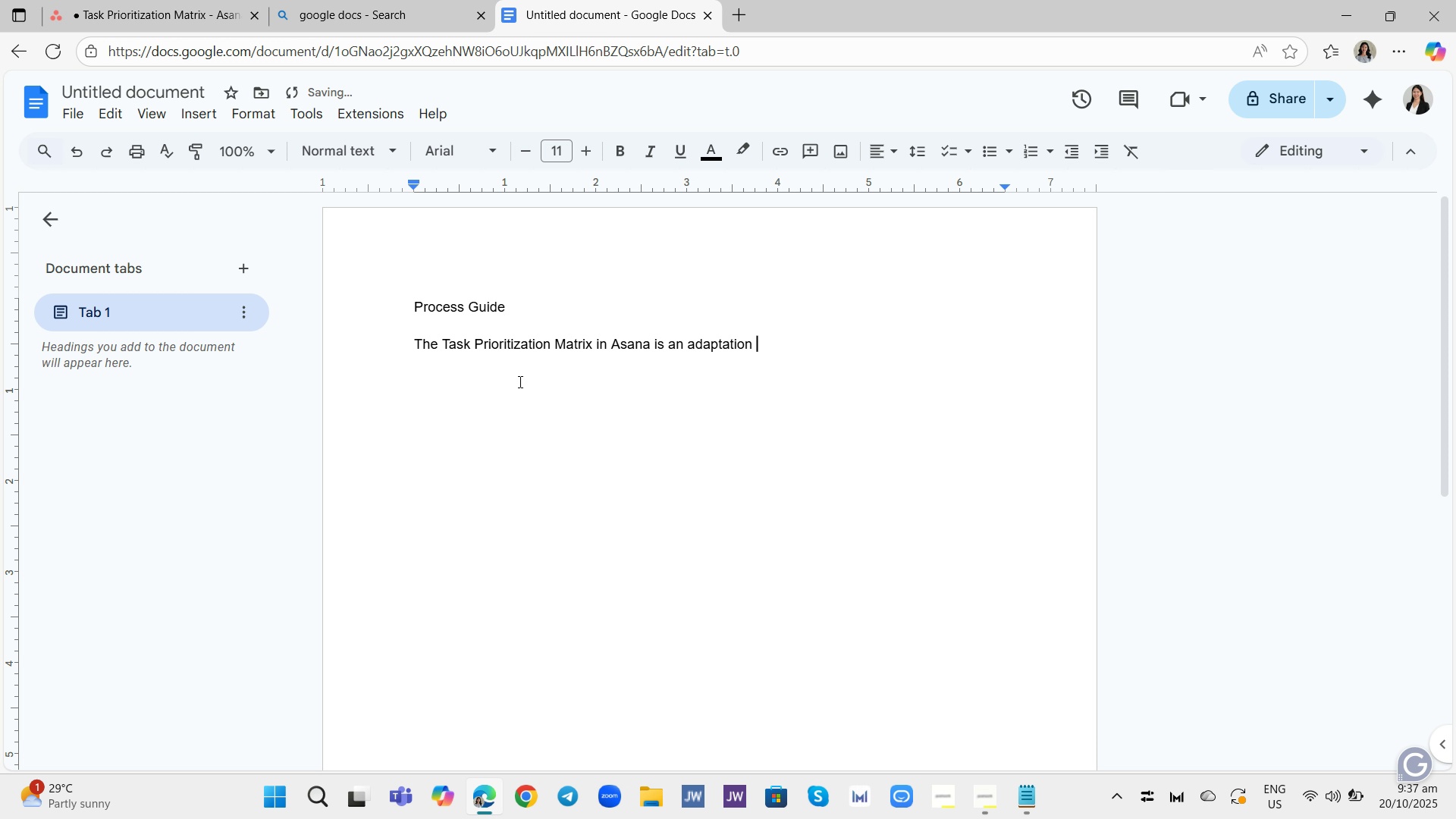 
wait(10.39)
 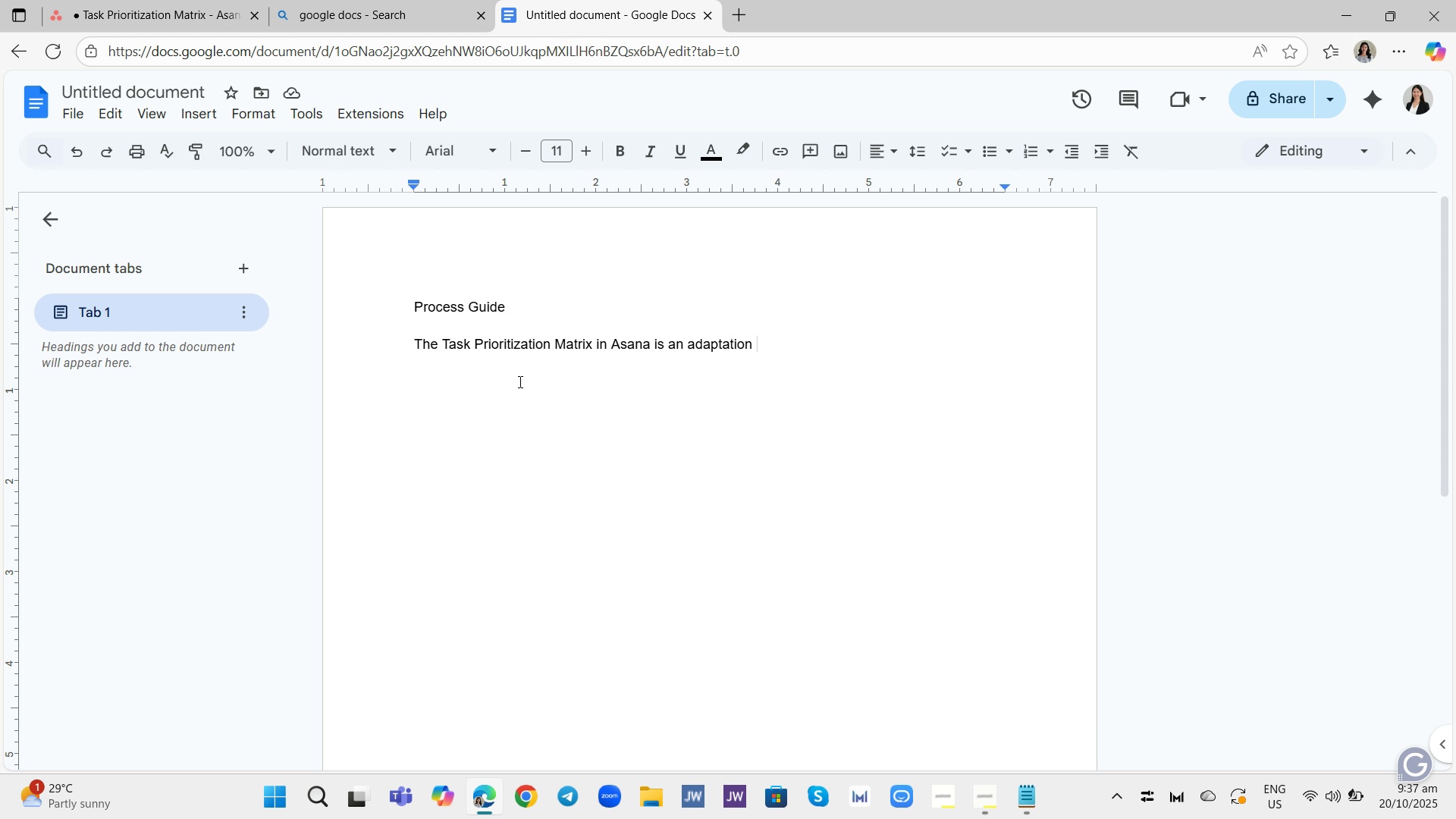 
hold_key(key=Backspace, duration=0.78)
 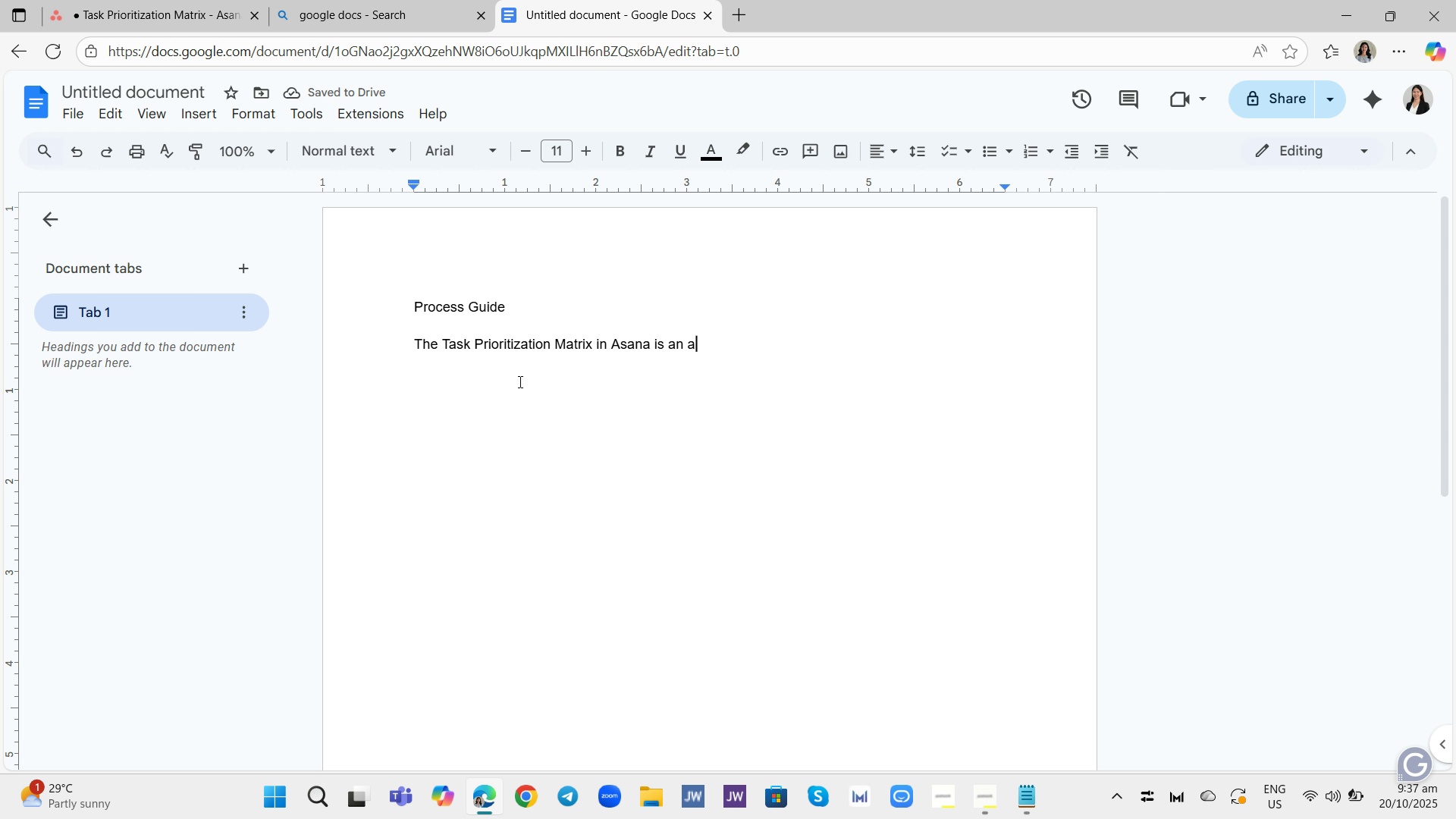 
wait(5.56)
 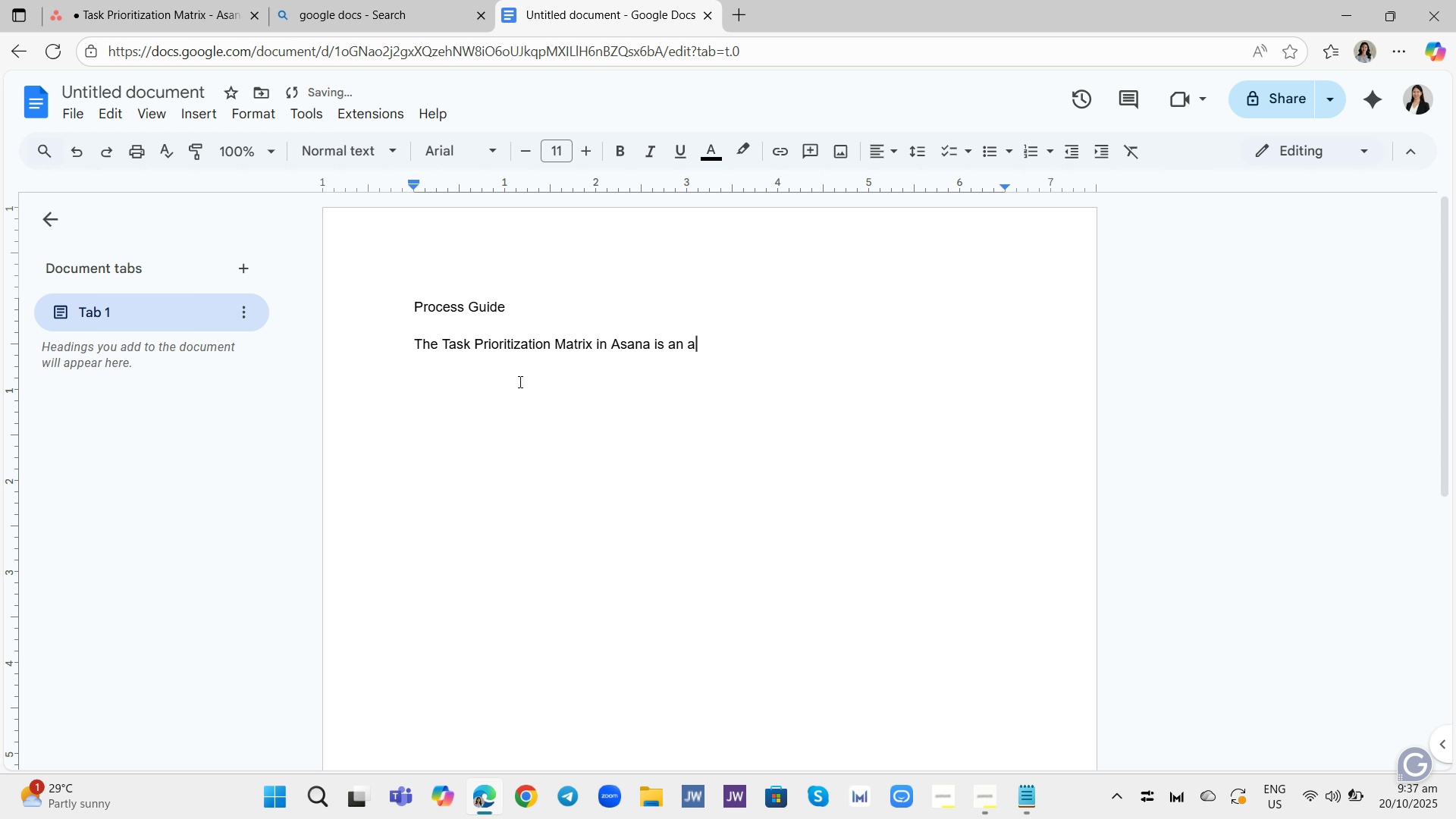 
hold_key(key=Backspace, duration=0.73)
 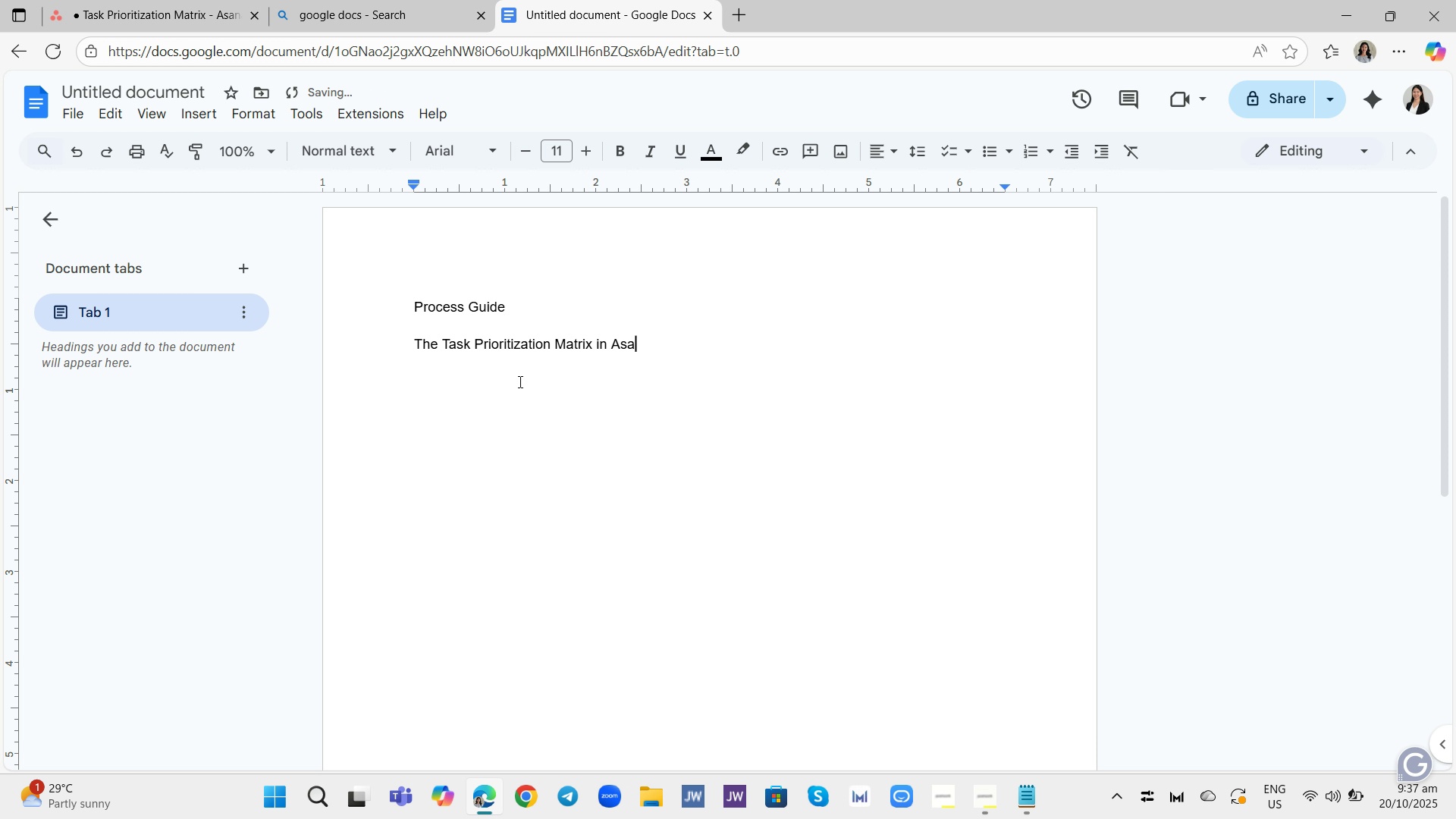 
key(Backspace)
key(Backspace)
key(Backspace)
key(Backspace)
key(Backspace)
key(Backspace)
key(Backspace)
type(designed to helpproduct managers effectively manage their backlog by categorizing tasks based )
 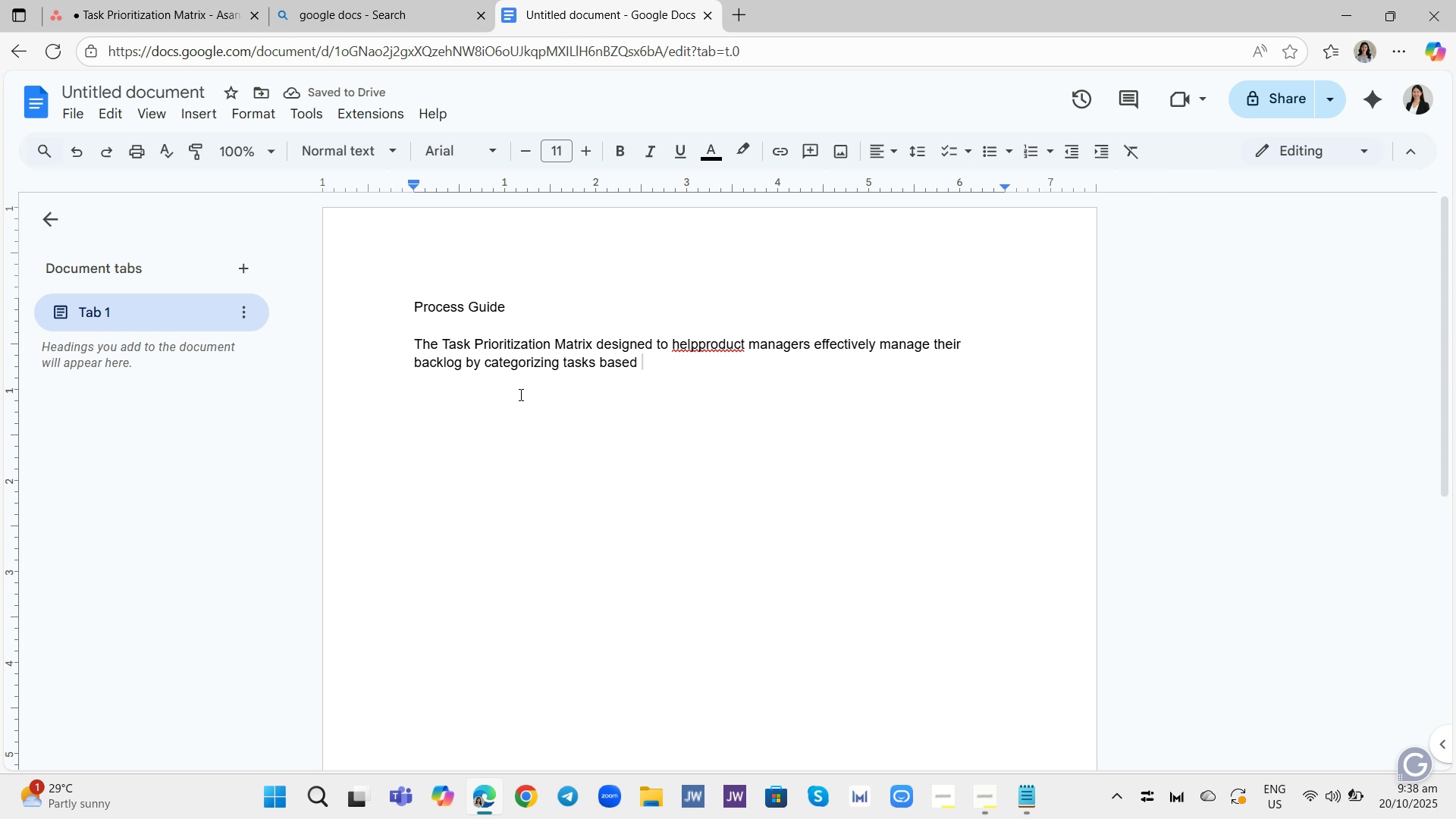 
type(on two key factors: Urgency An)
key(Backspace)
key(Backspace)
type(and Impact ()
 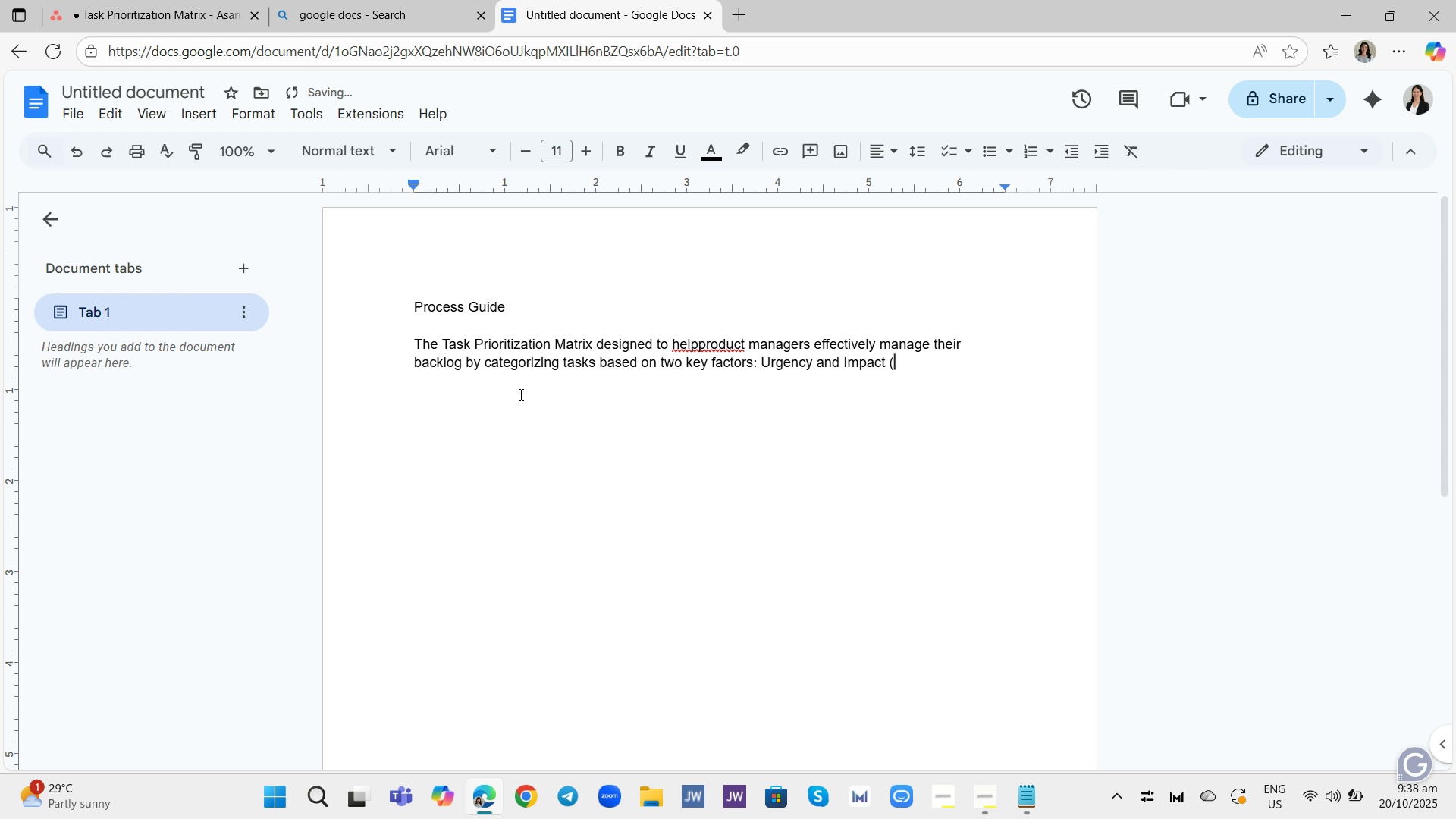 
type(Importance))
 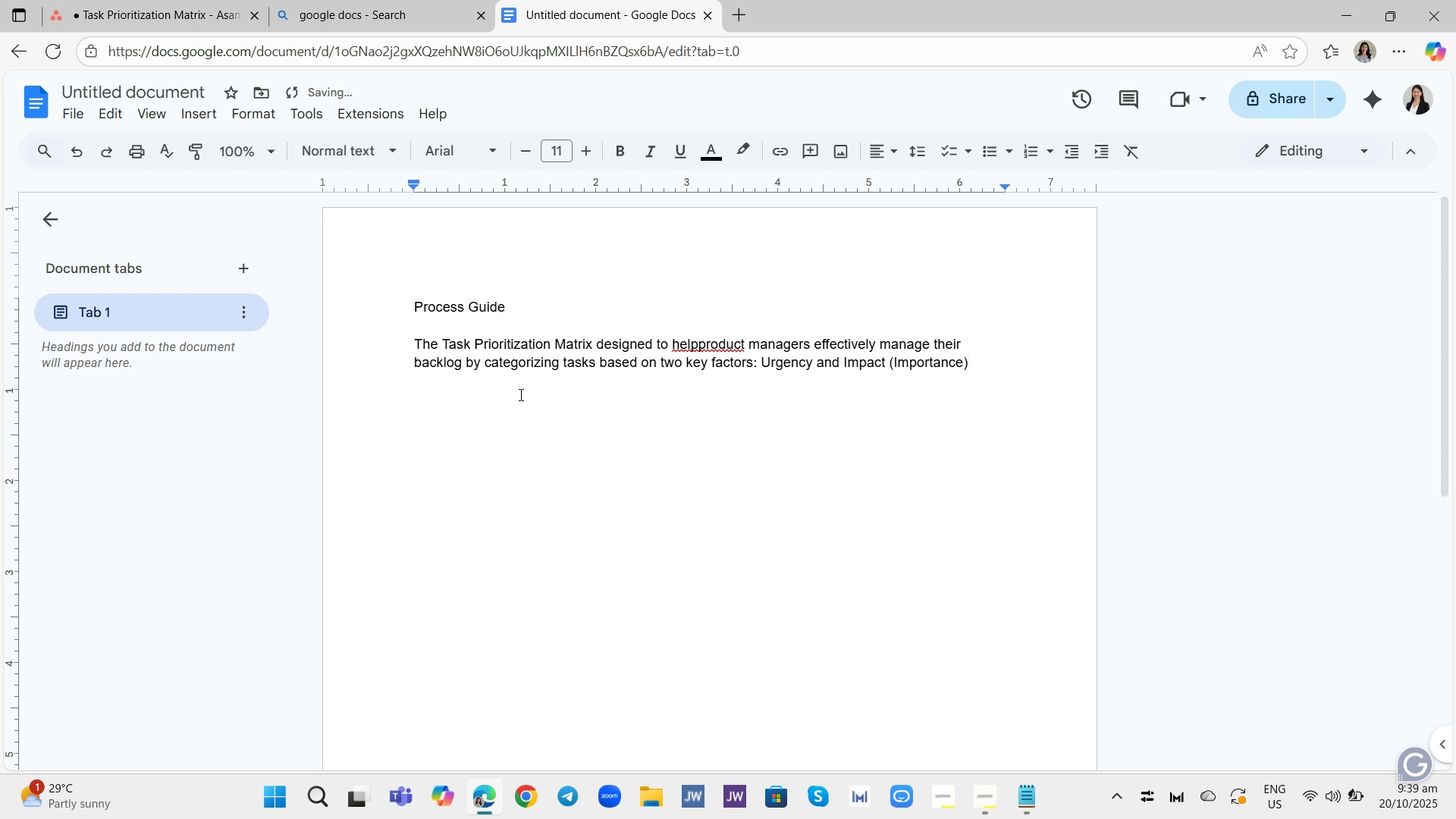 
left_click([698, 348])
 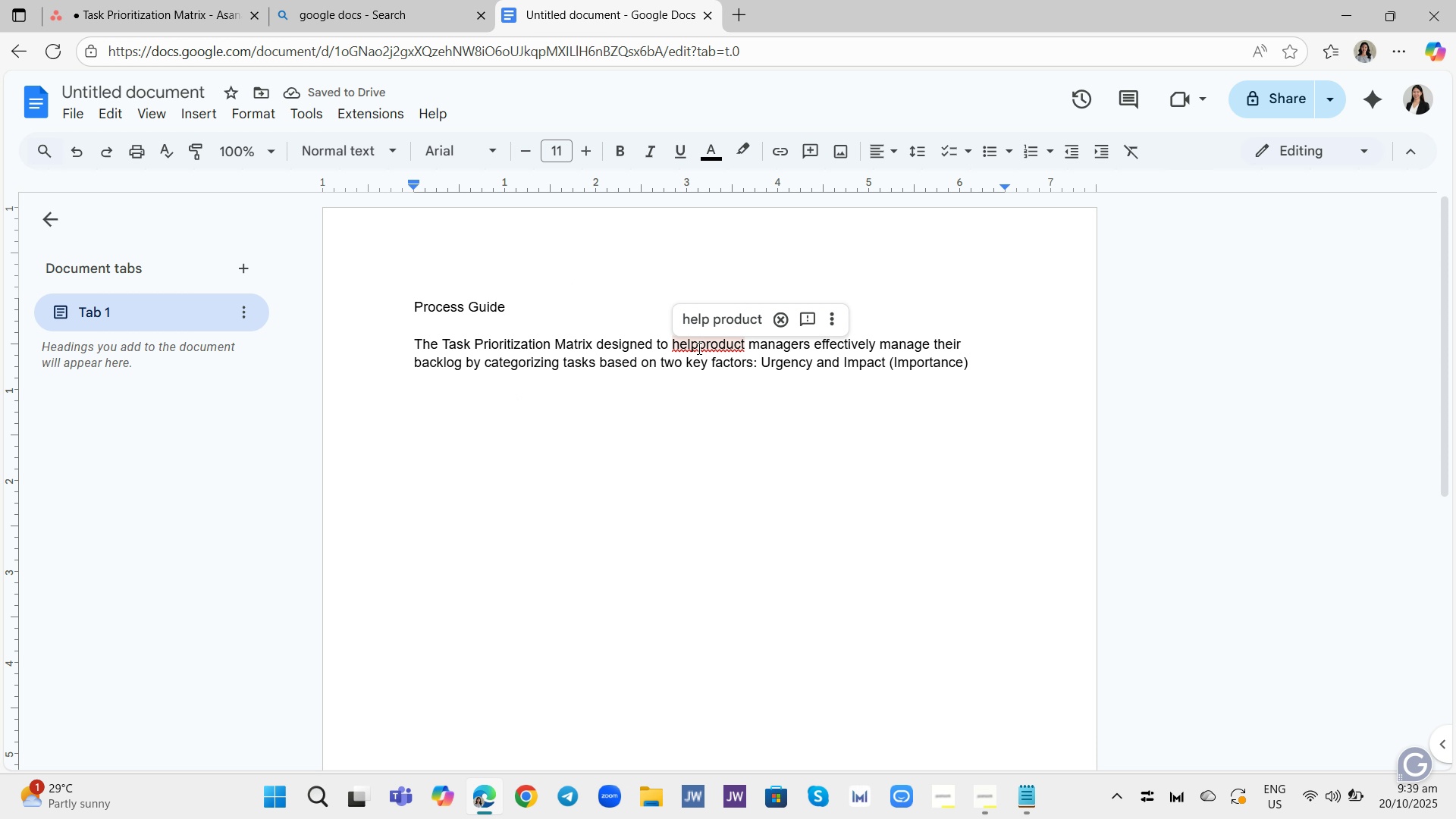 
key(Space)
 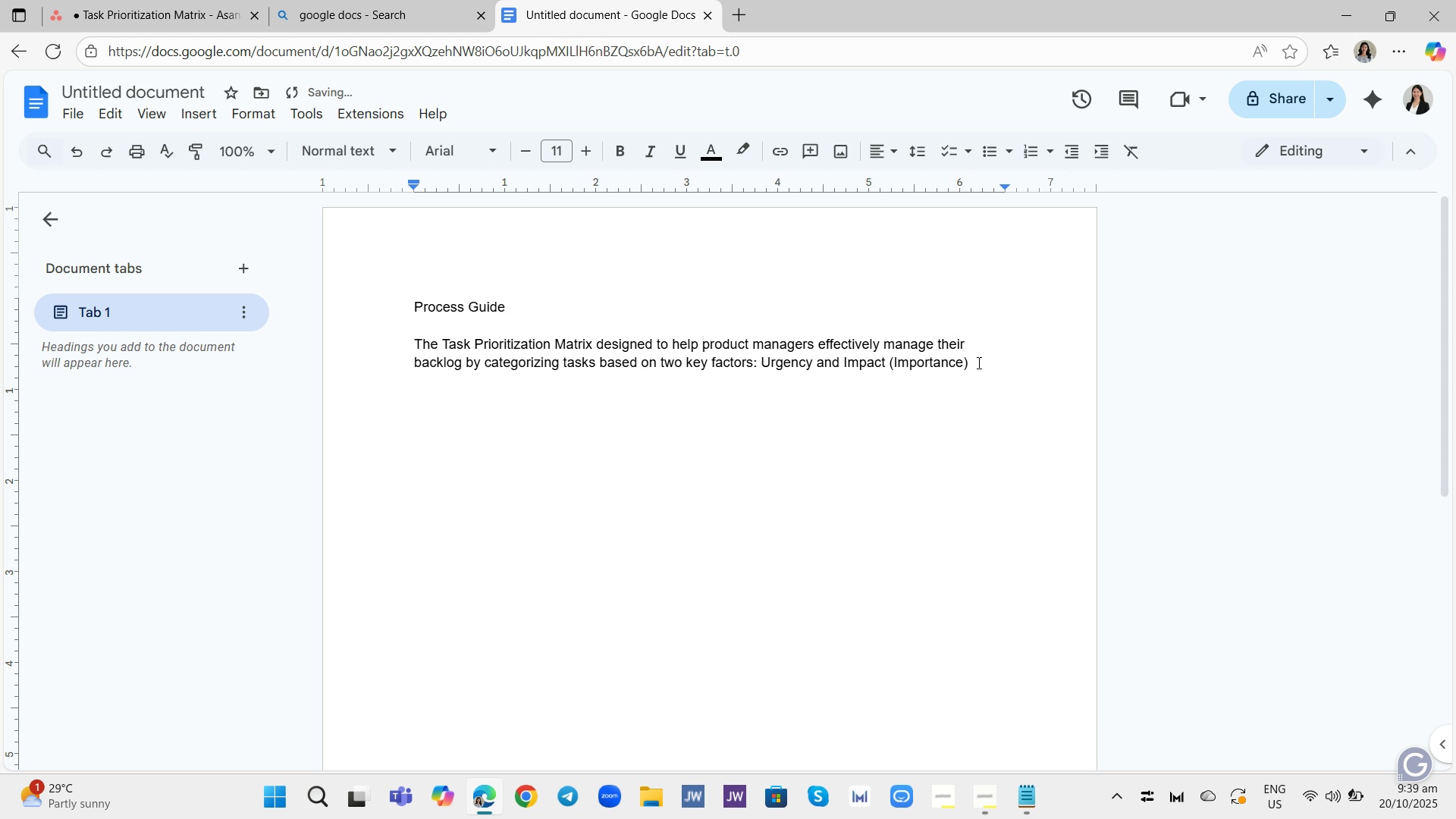 
left_click([983, 356])
 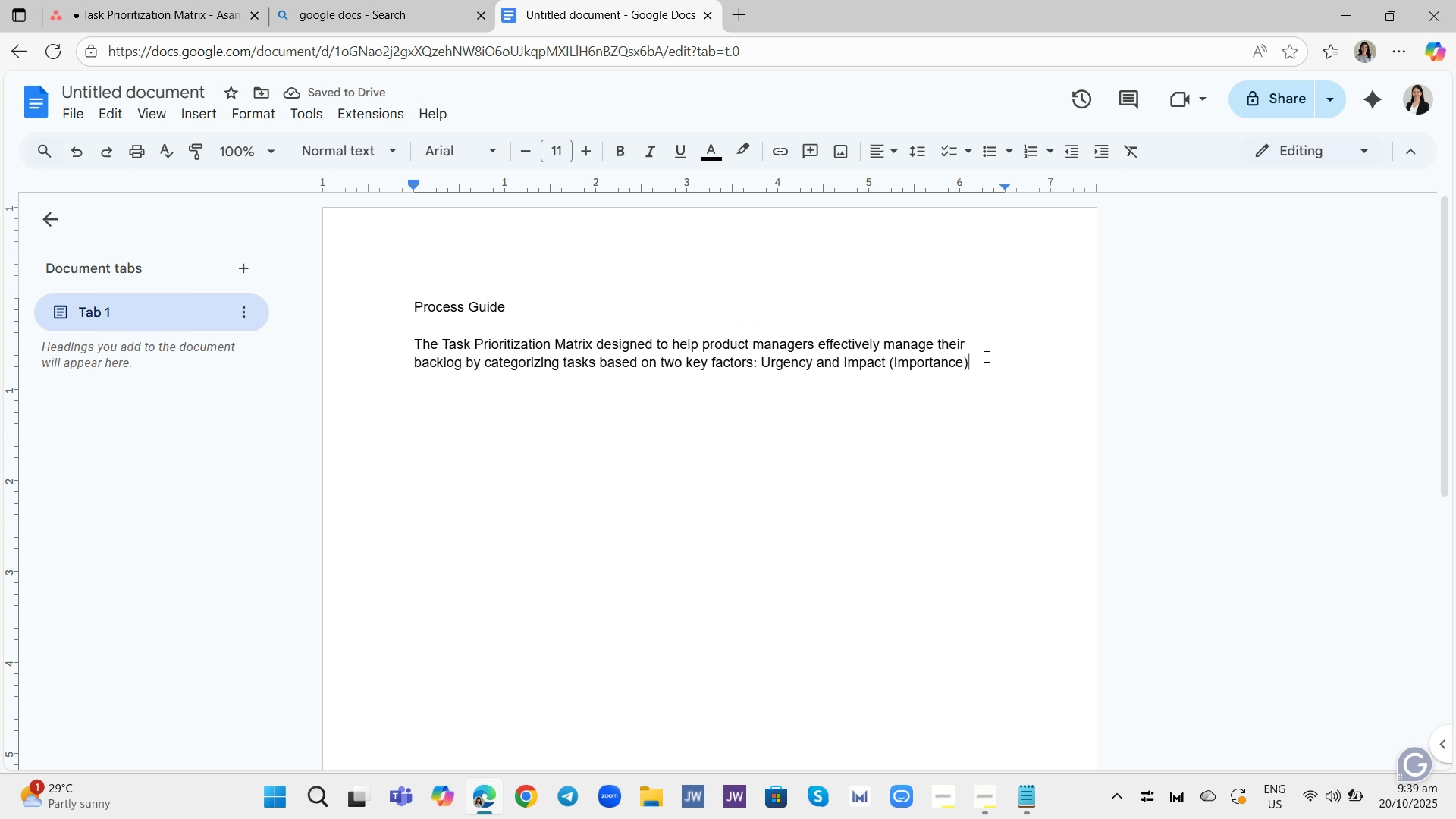 
key(Period)
 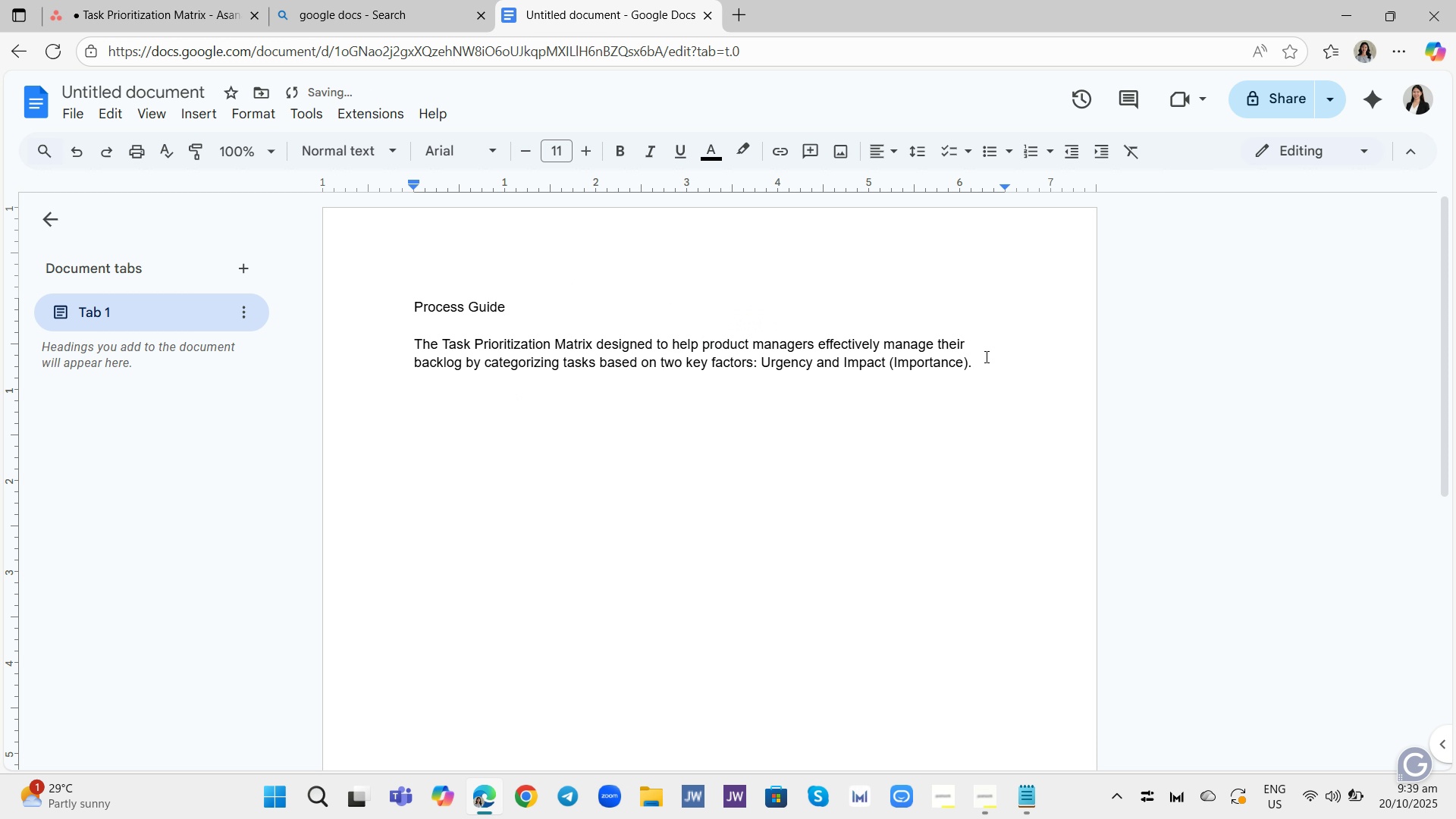 
key(Space)
 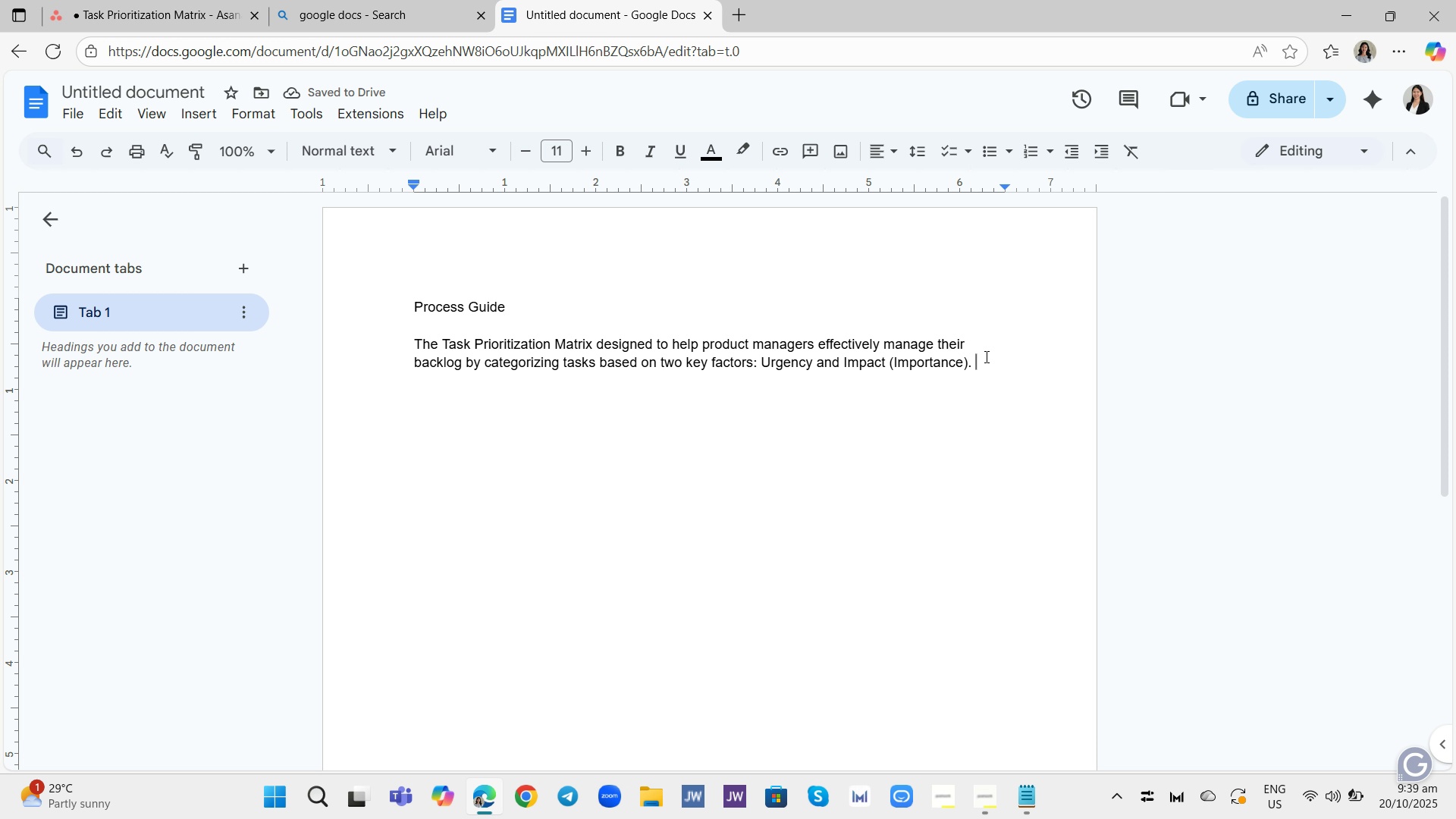 
wait(5.5)
 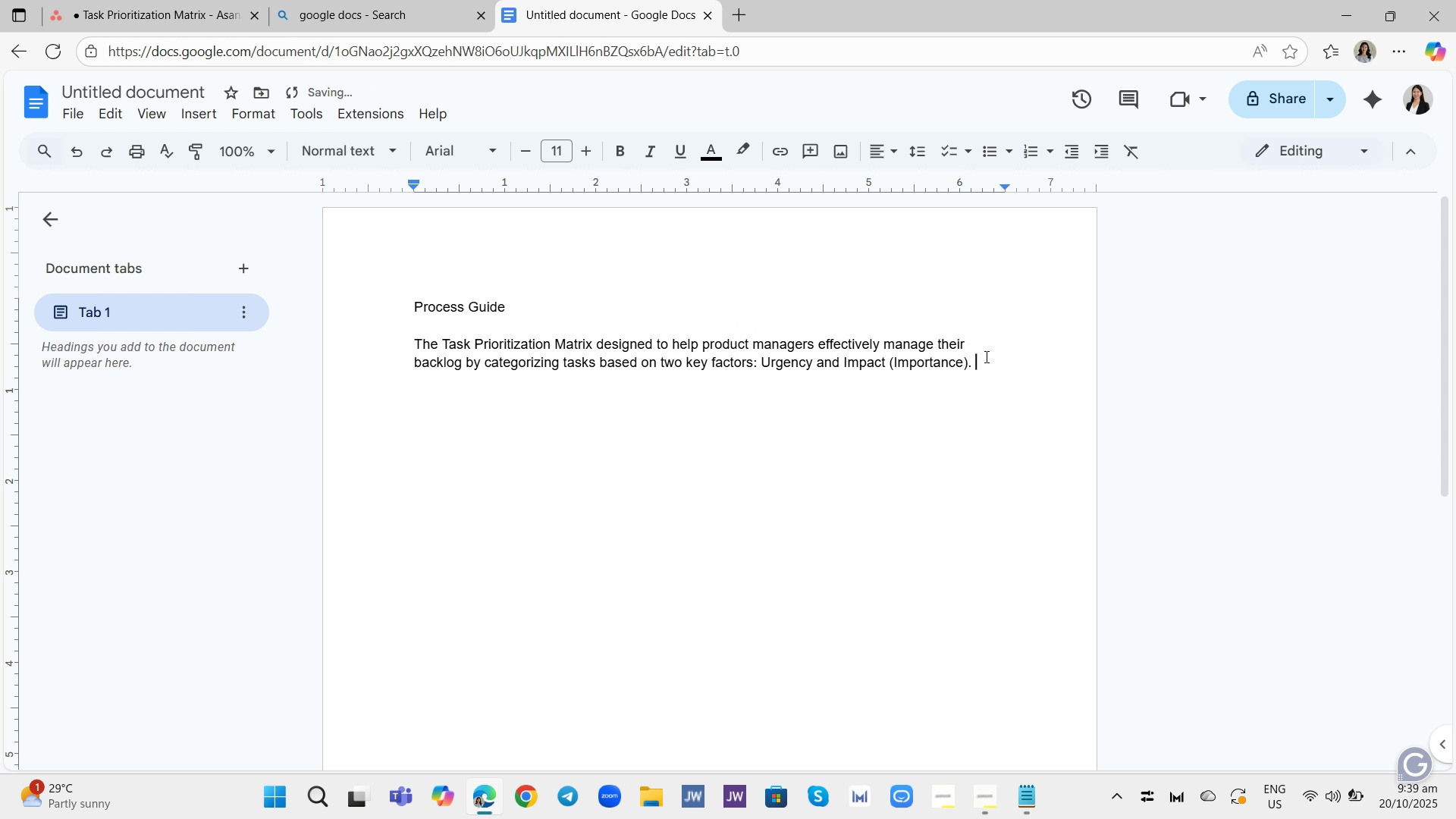 
type(Urgent & Highg Impact tasks should br )
key(Backspace)
key(Backspace)
type(e tackled immediately as they are critical and time)
 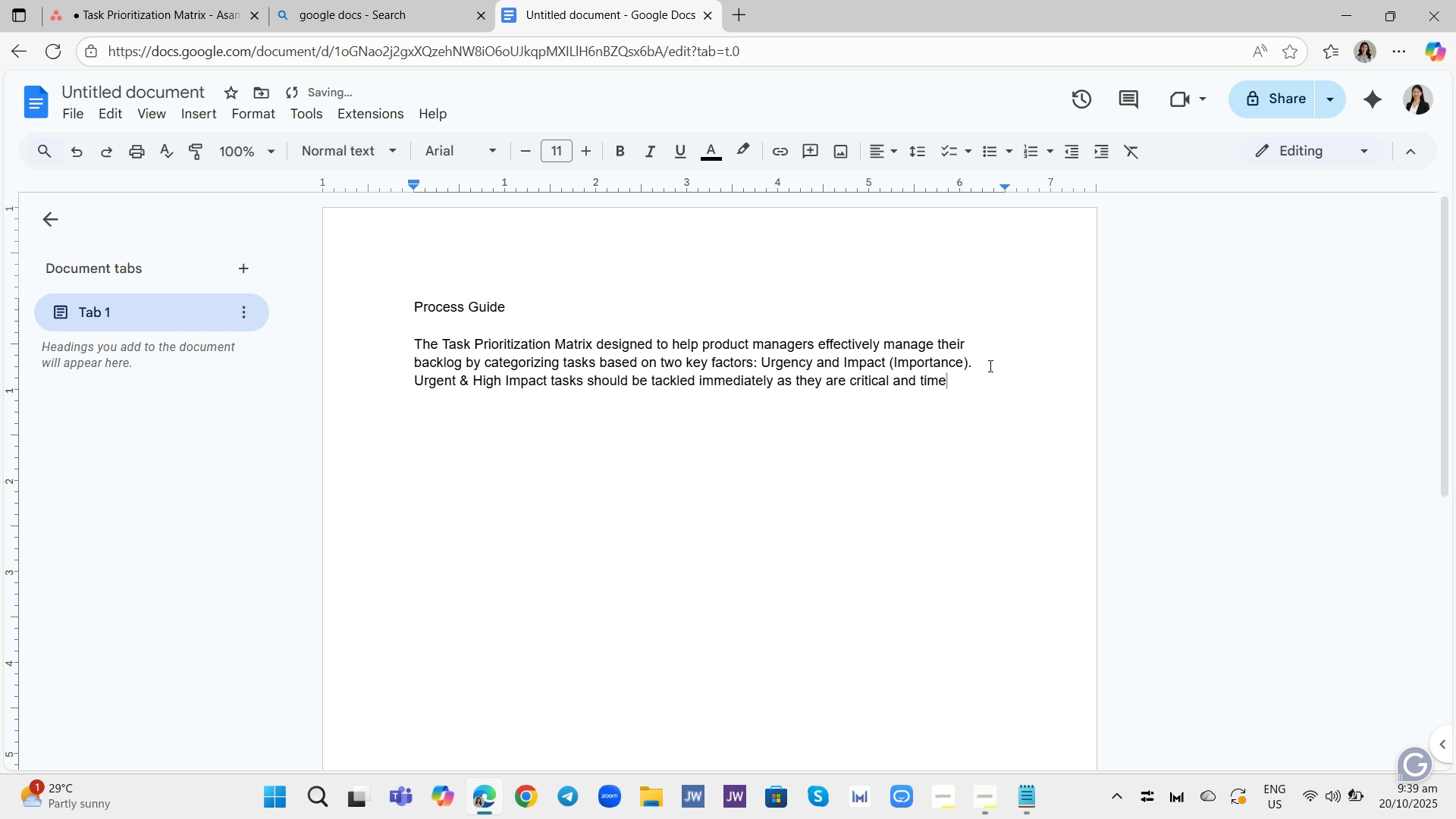 
type(-sensitive. )
 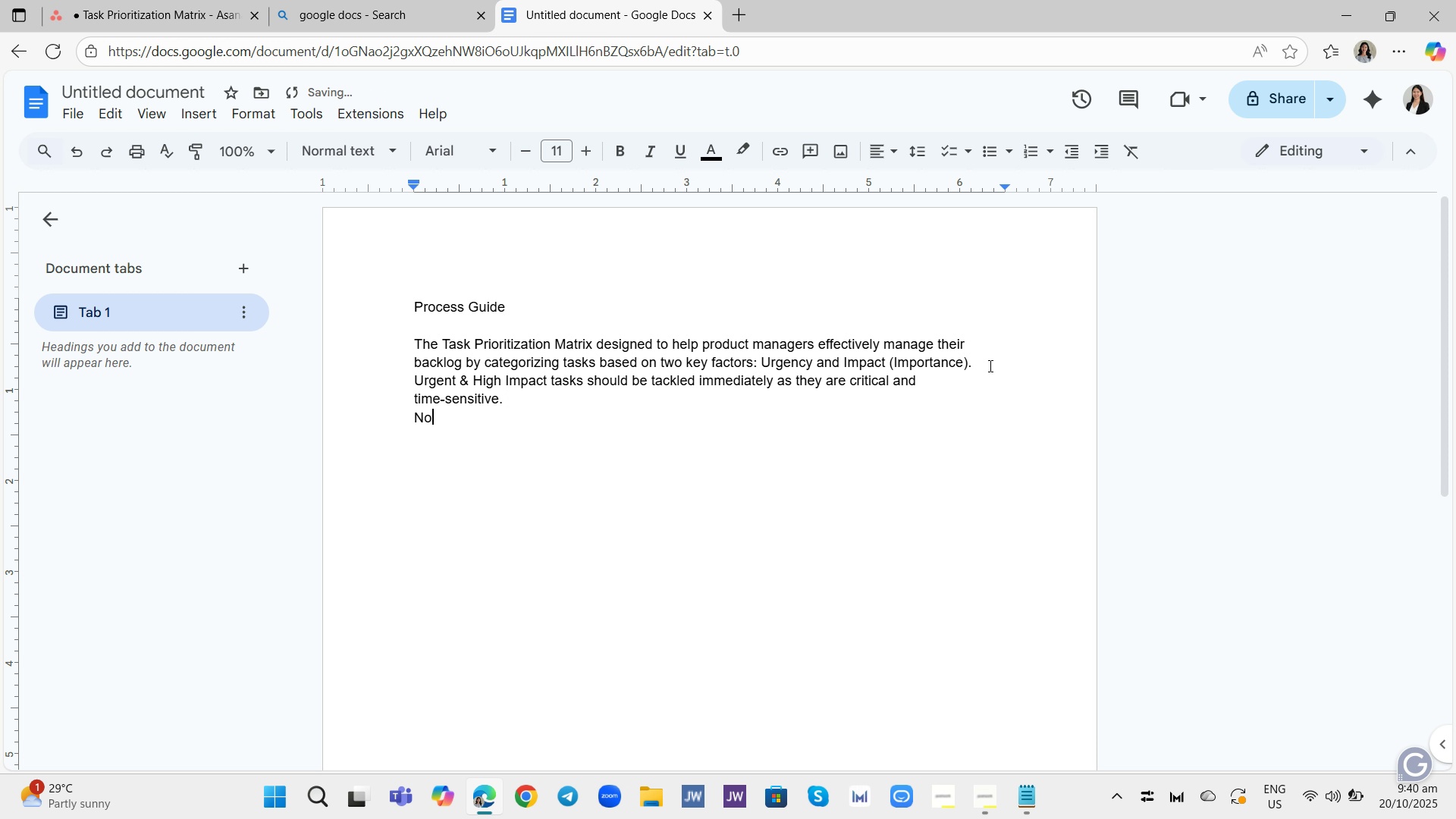 
key(Shift+Enter)
 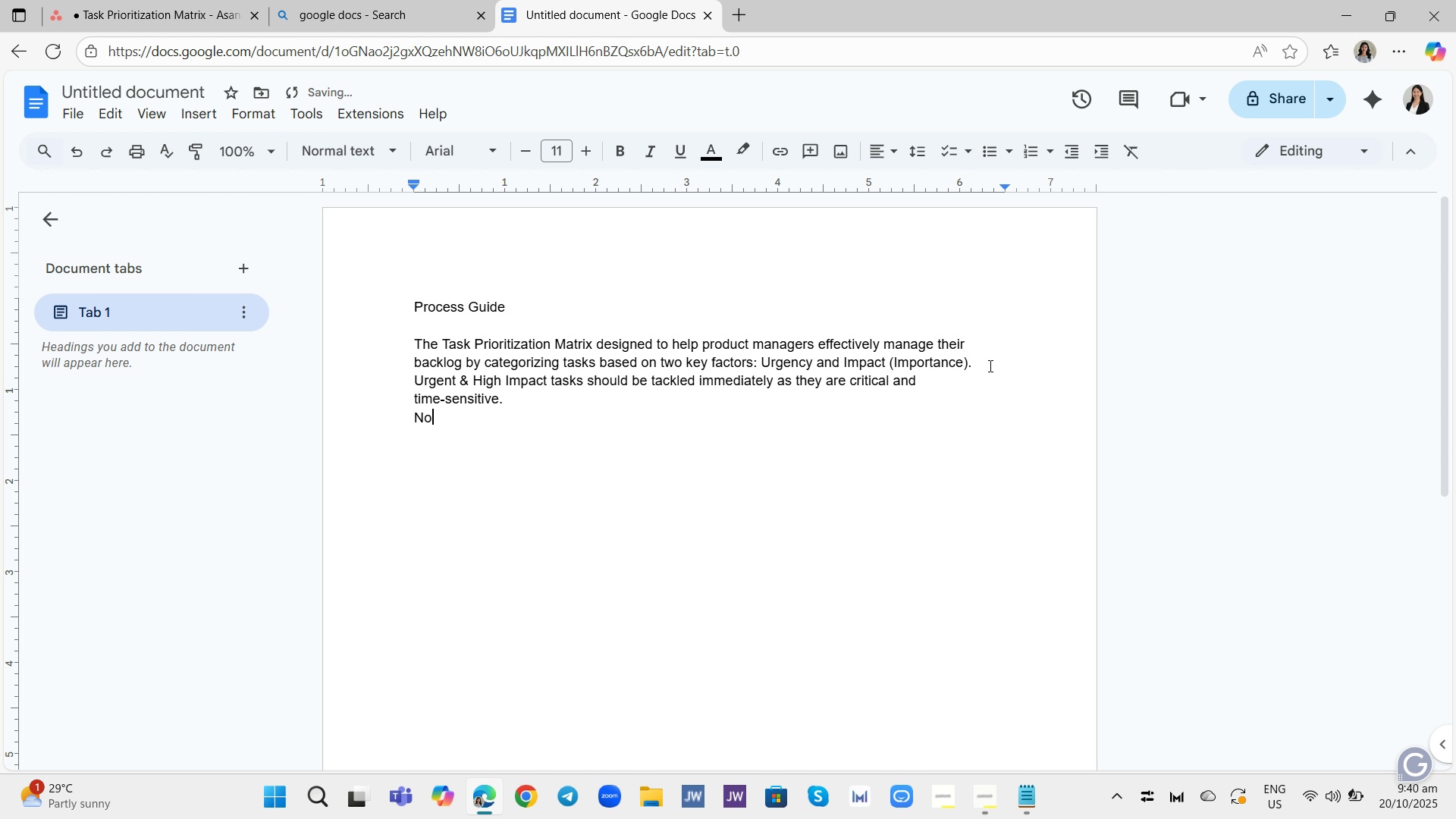 
type(Not Urgent & High Impct )
 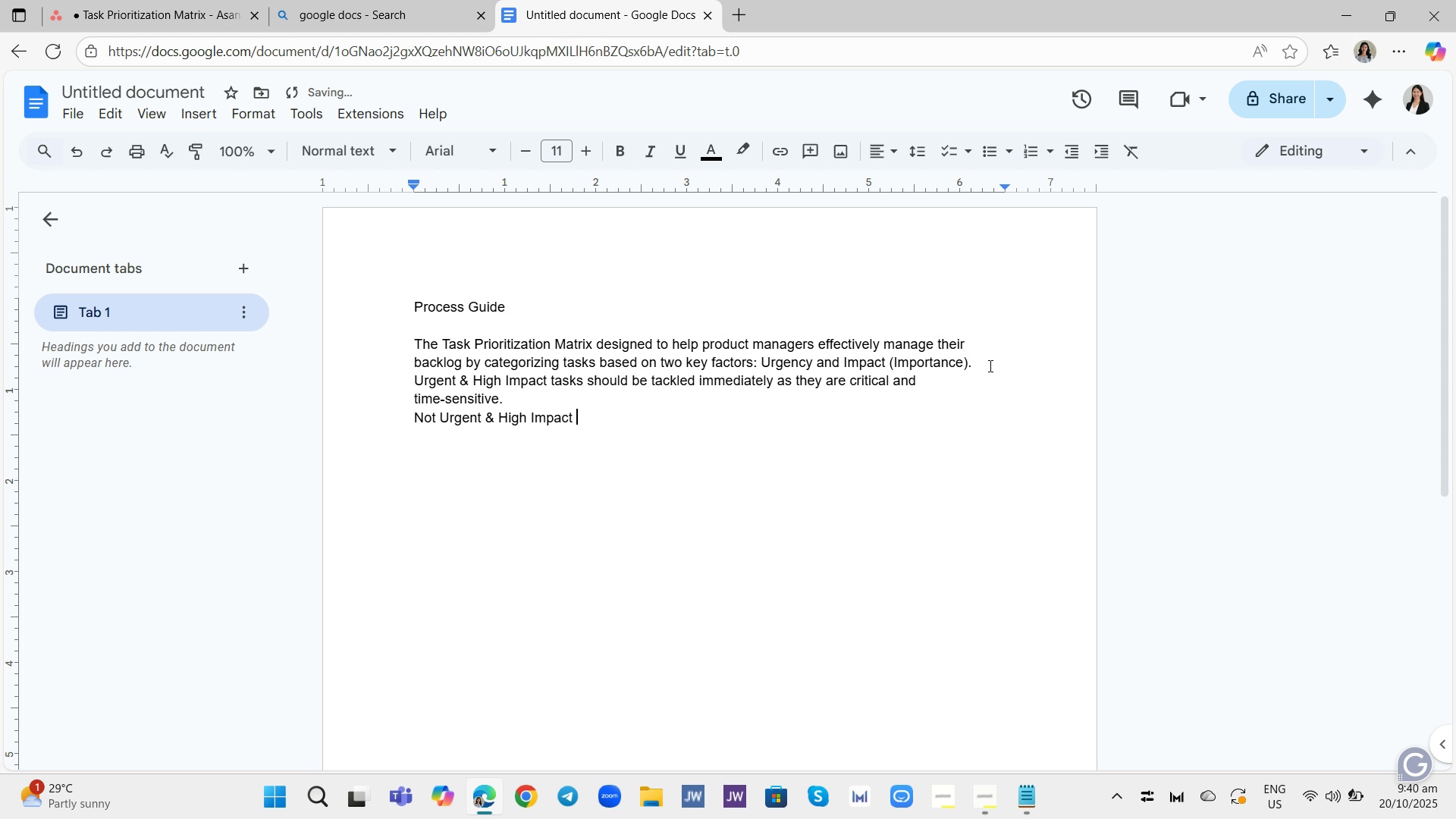 
 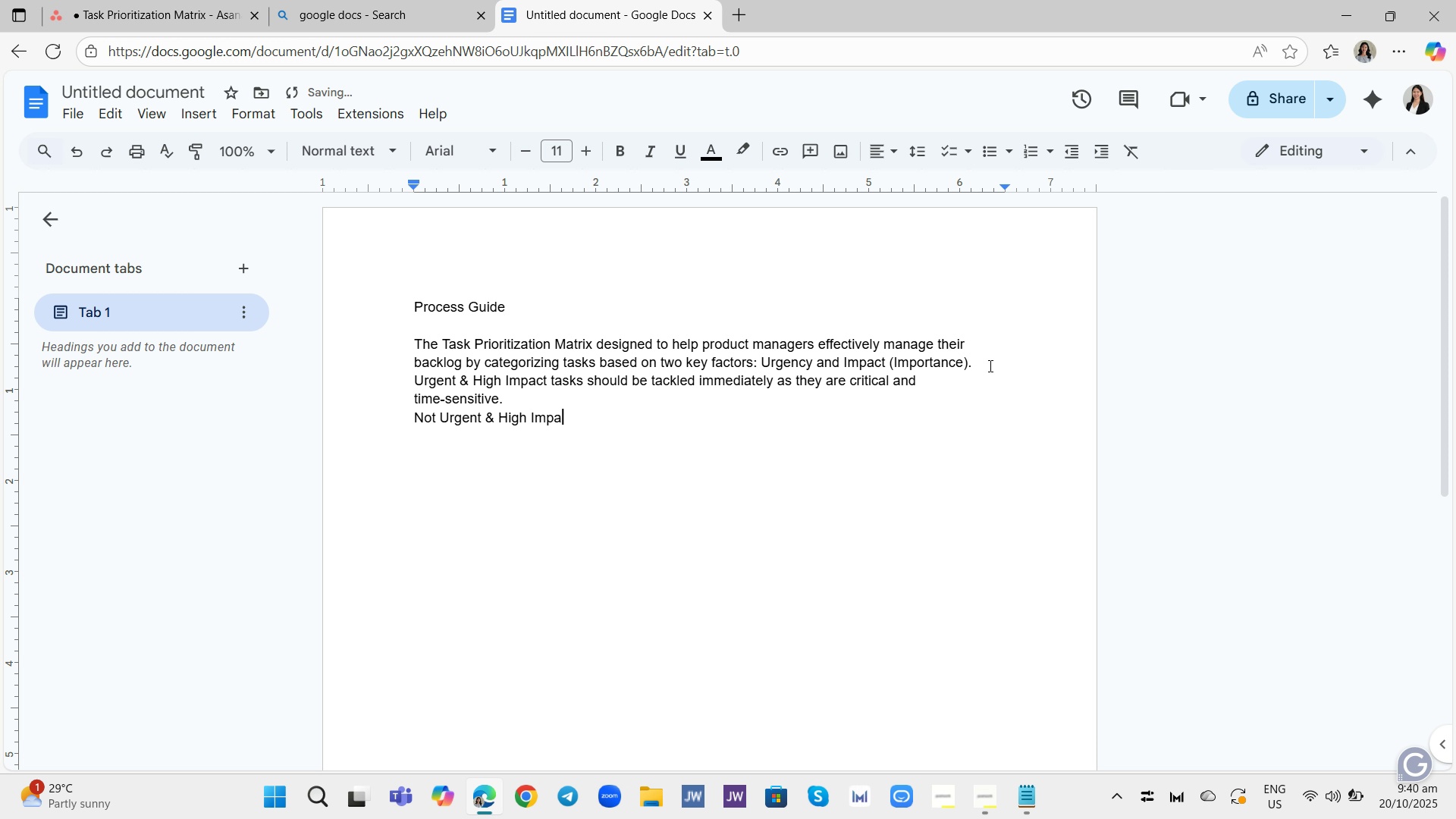 
hold_key(key=A, duration=0.32)
 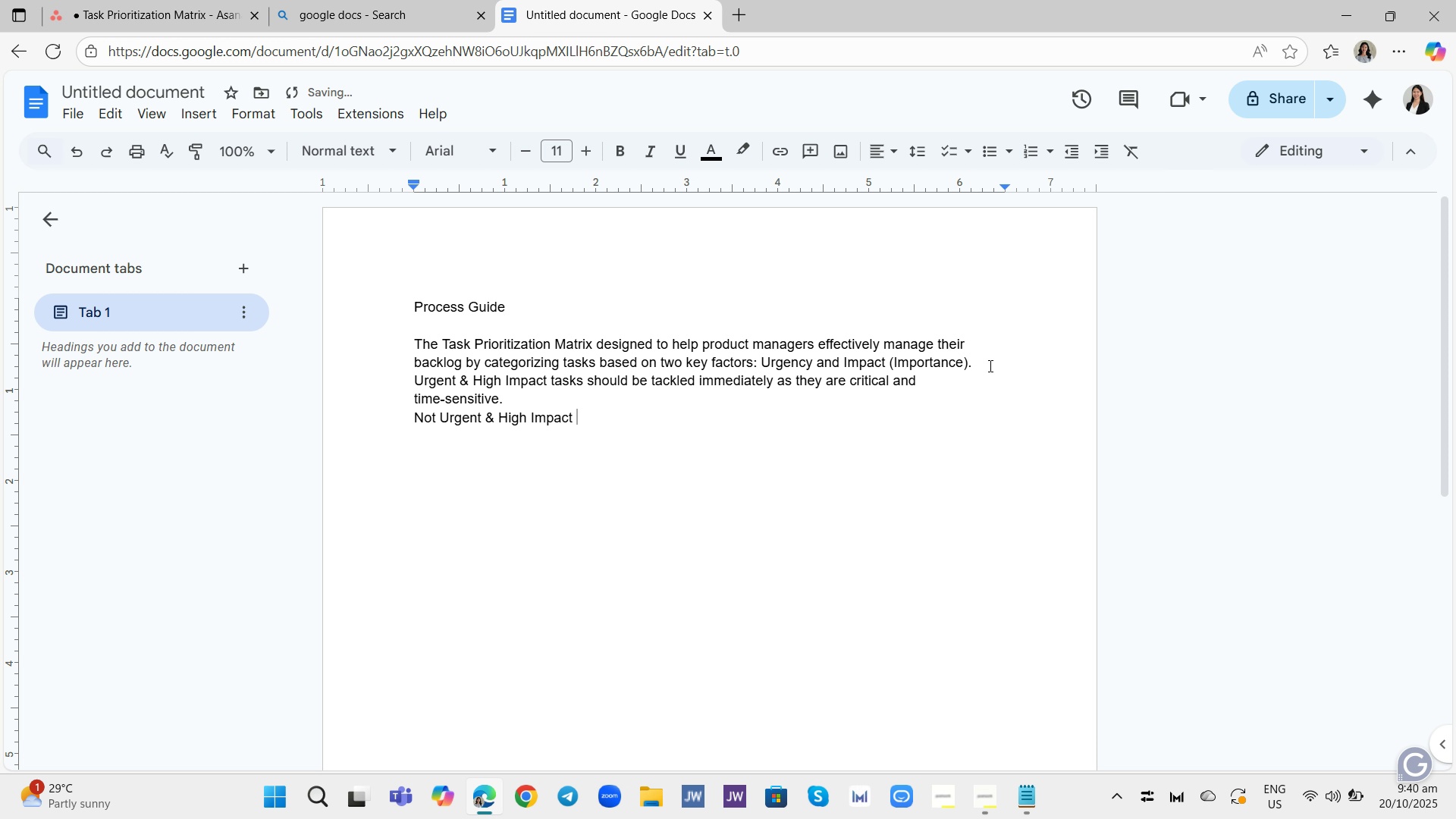 
type(tas)
key(Backspace)
type(ska)
key(Backspace)
type(s are the most )
 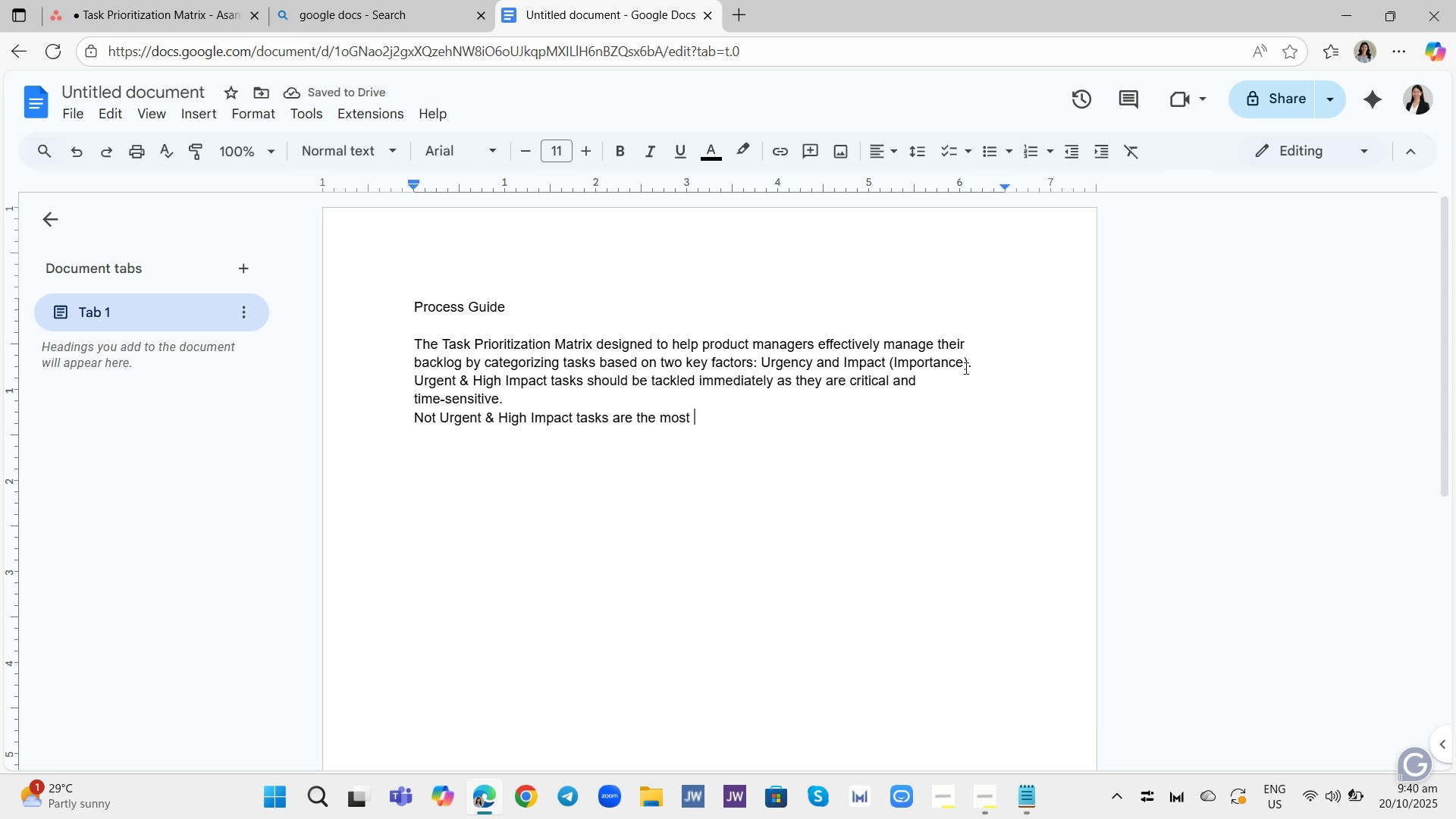 
type(stratr)
key(Backspace)
type(r)
key(Backspace)
type(egicc)
key(Backspace)
type(; )
 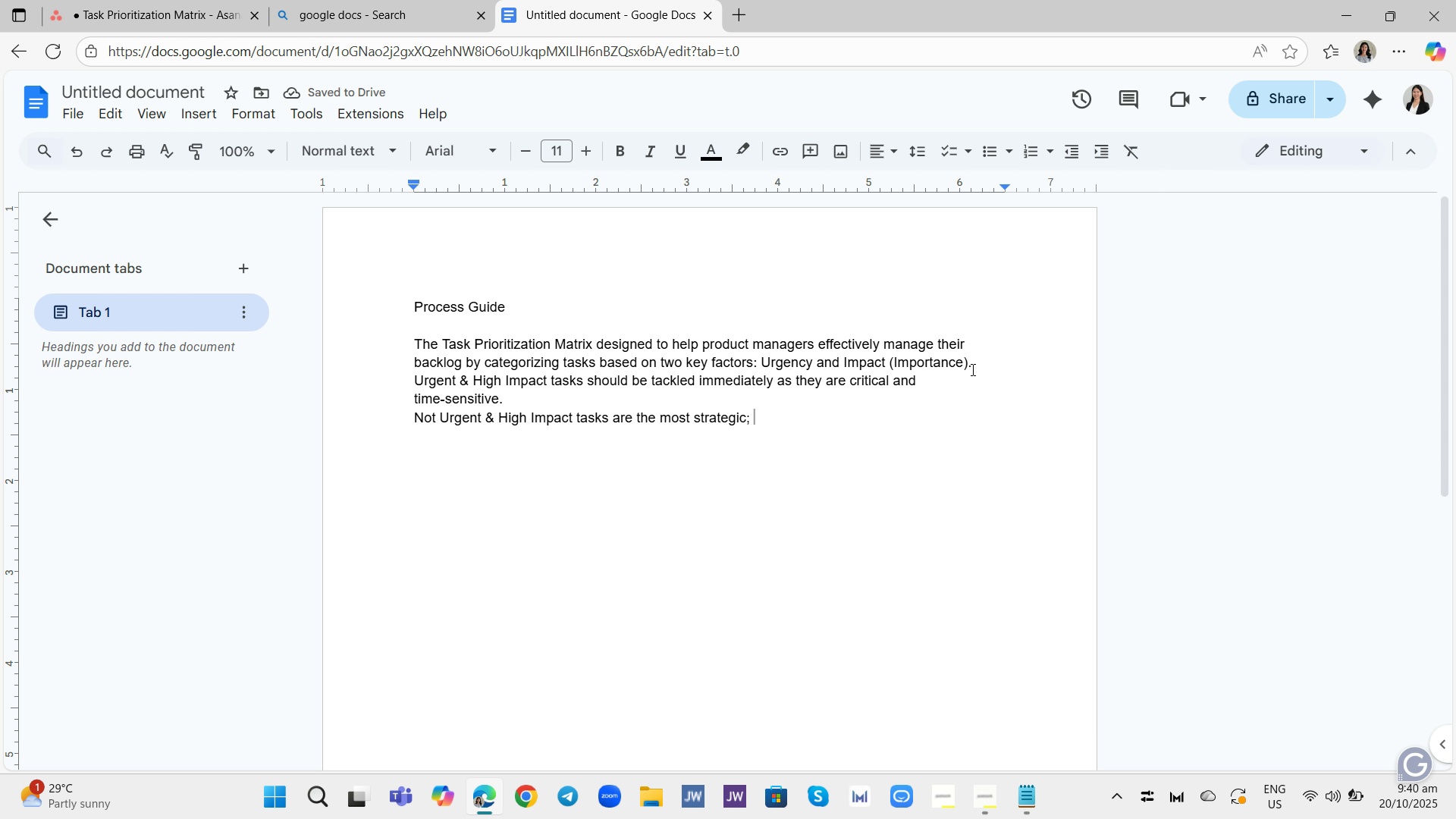 
type(thee )
key(Backspace)
key(Backspace)
type(se )
 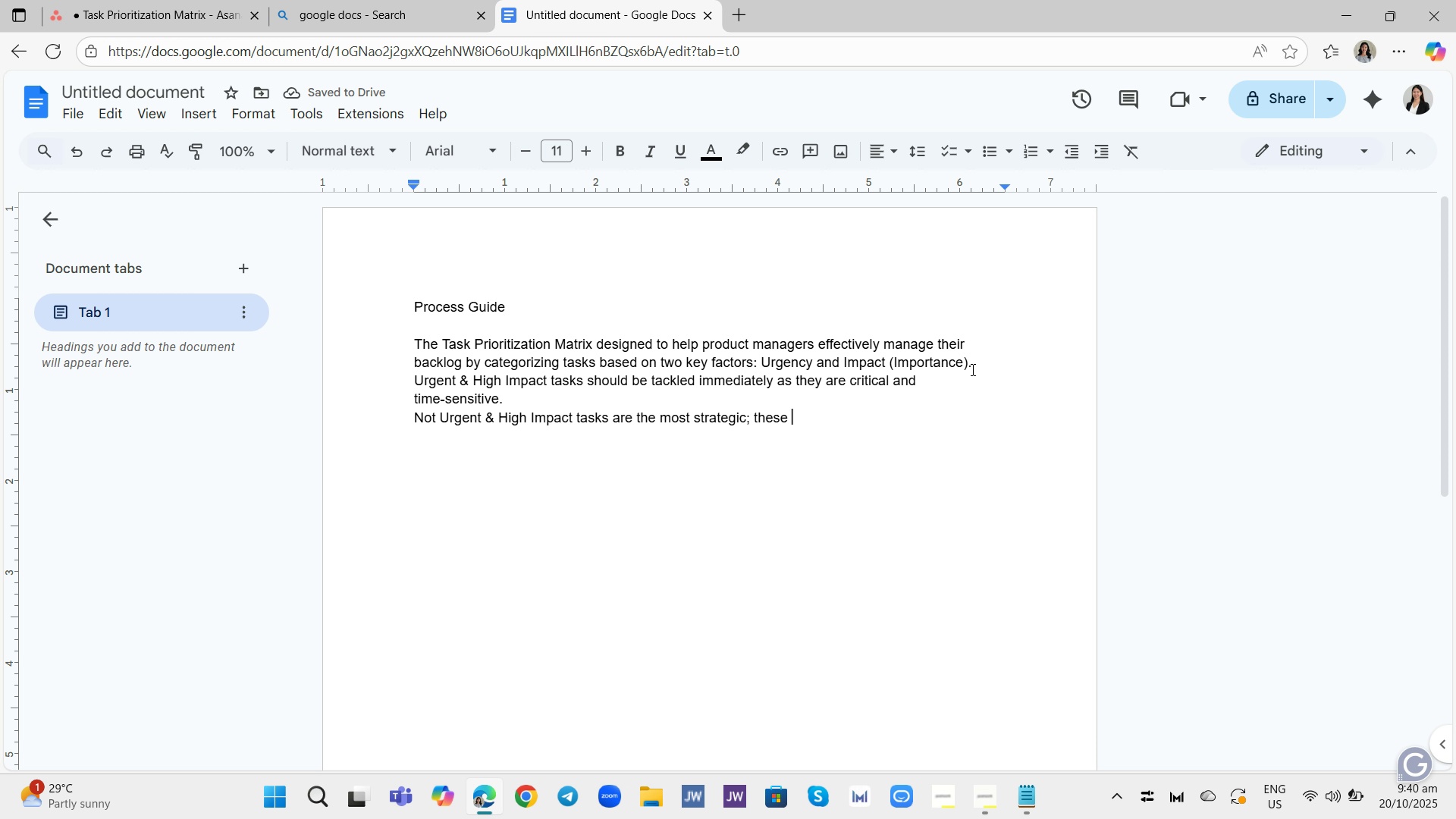 
wait(6.14)
 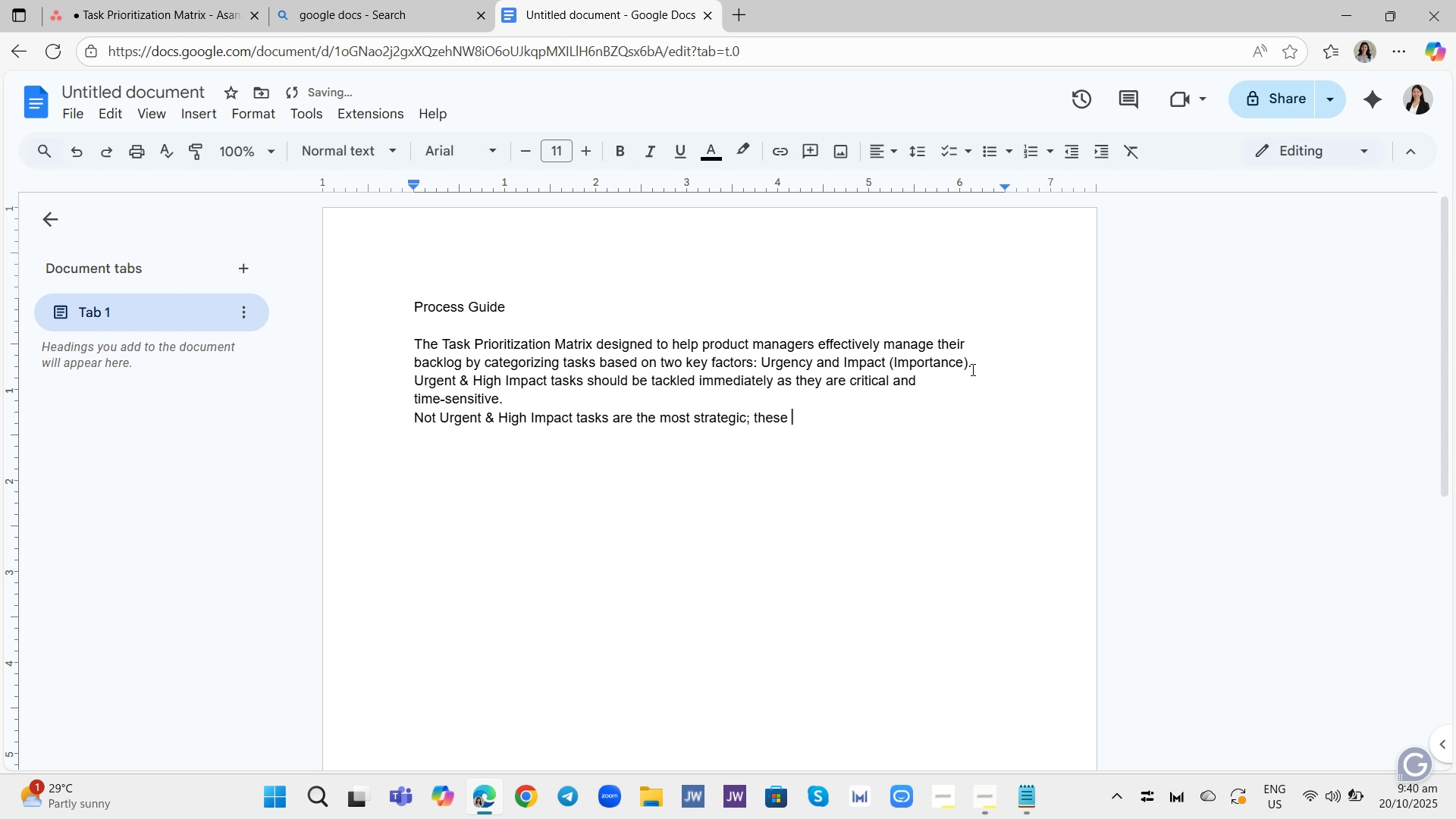 
type(should be schedu)
 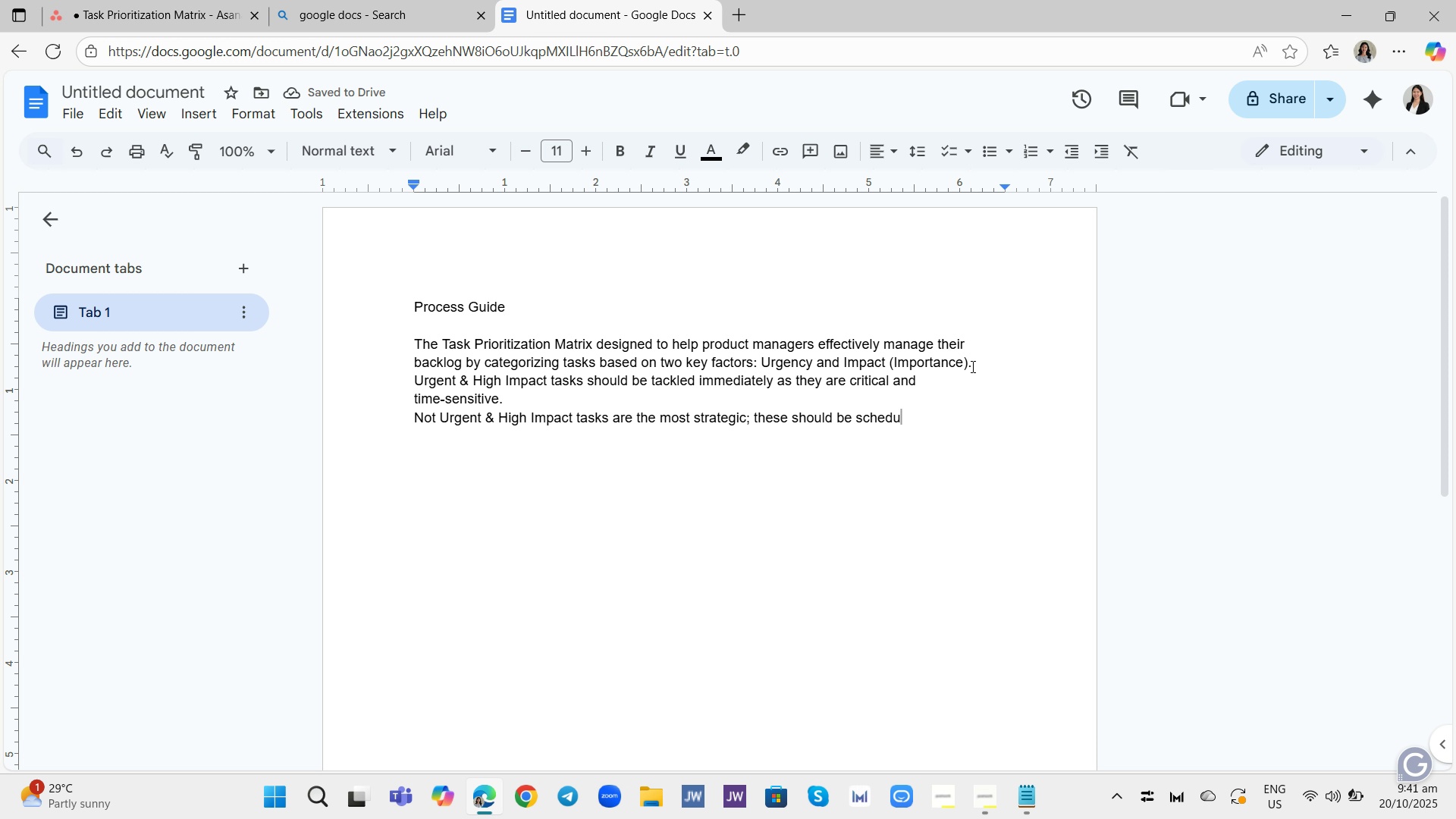 
wait(6.38)
 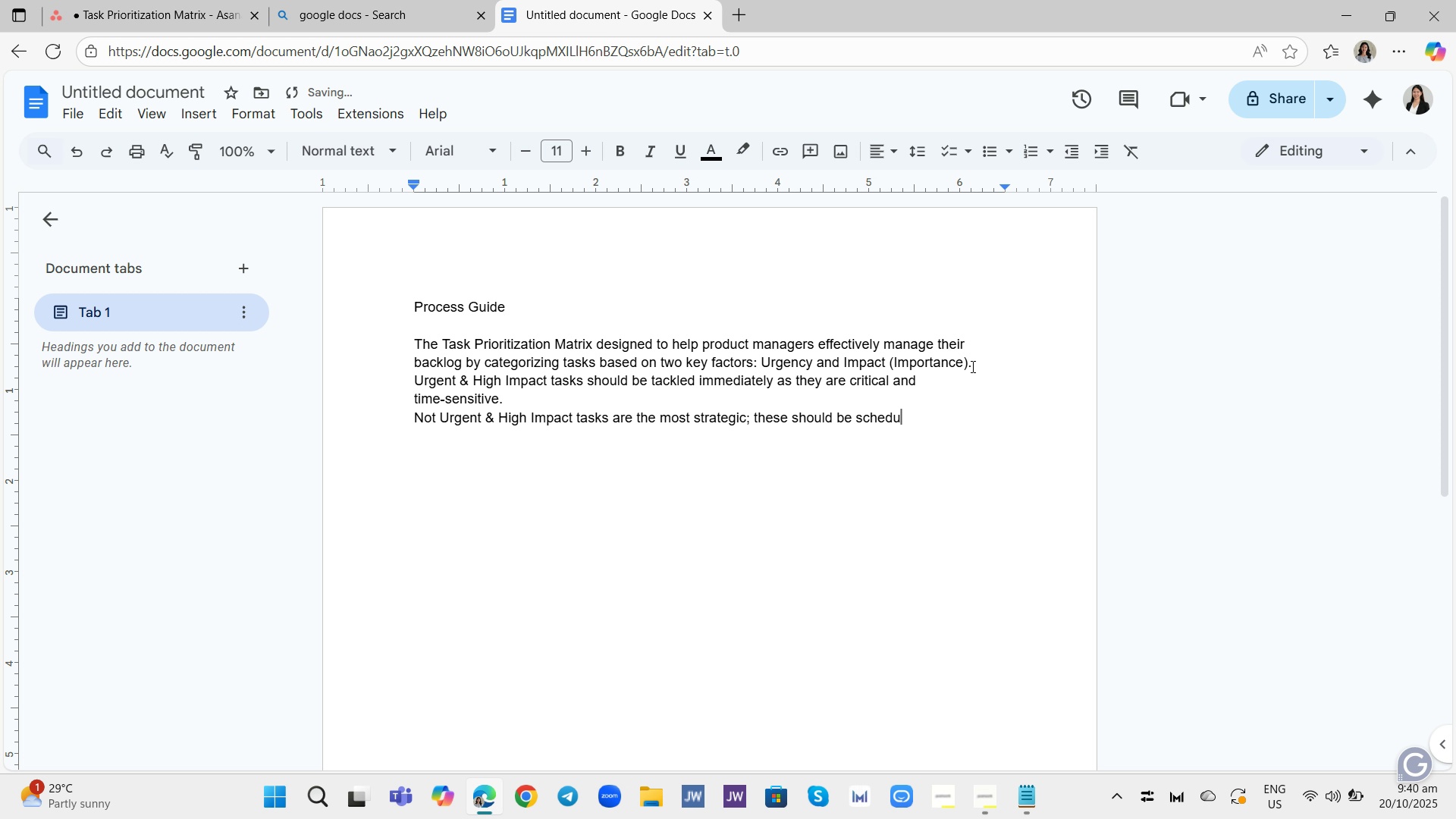 
type(les)
key(Backspace)
type(d )
 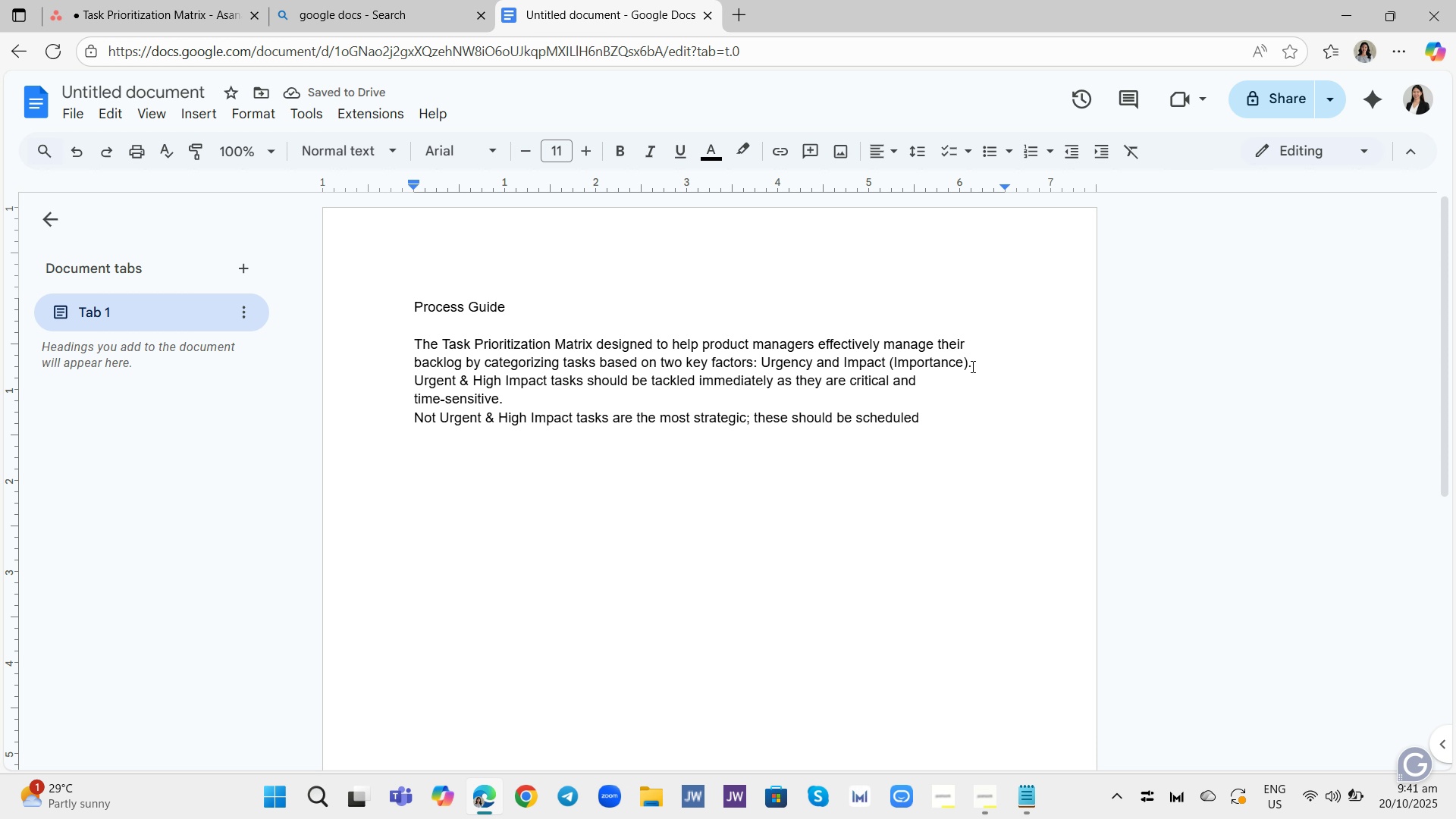 
hold_key(key=F, duration=0.3)
 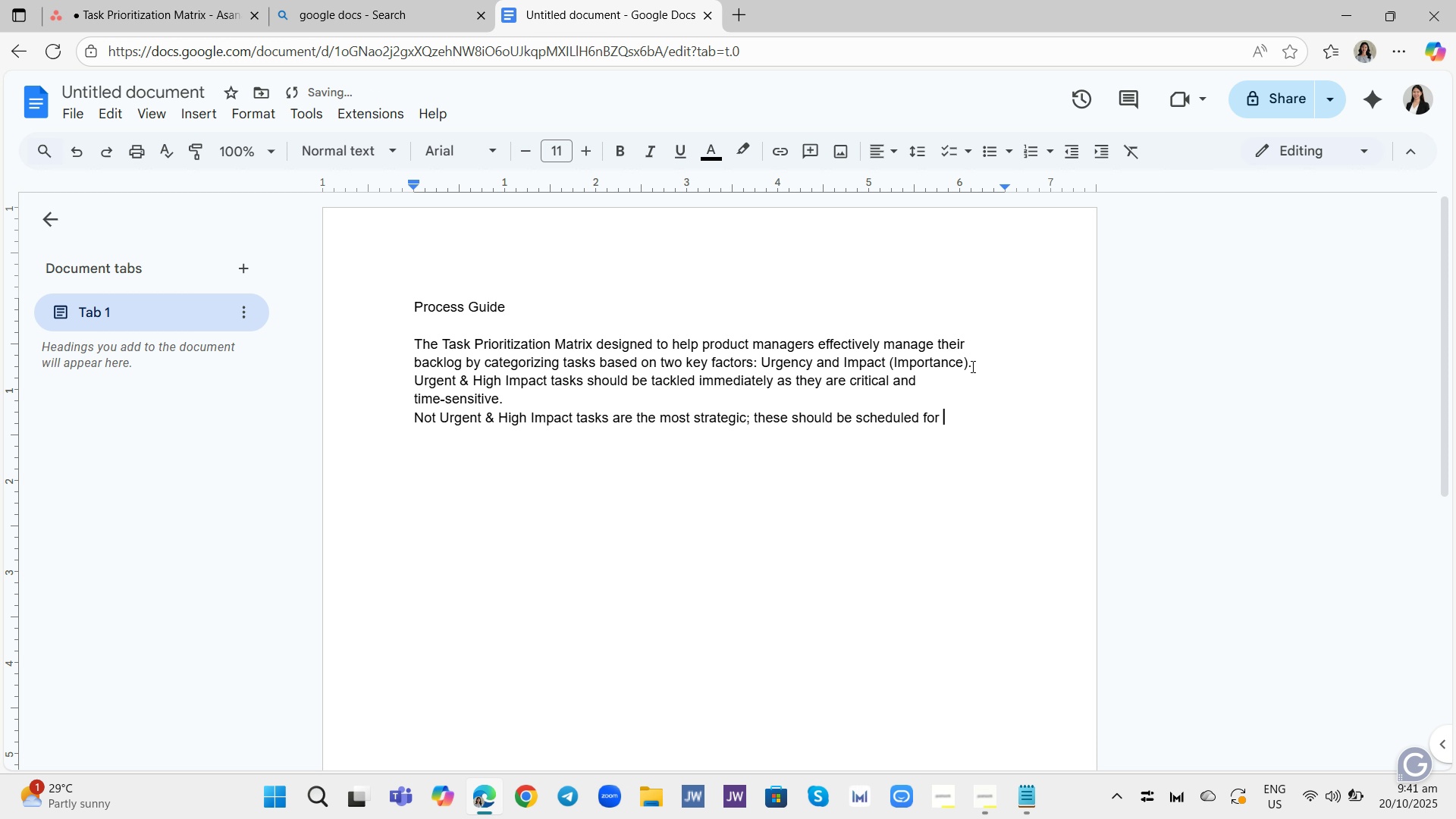 
type(or )
 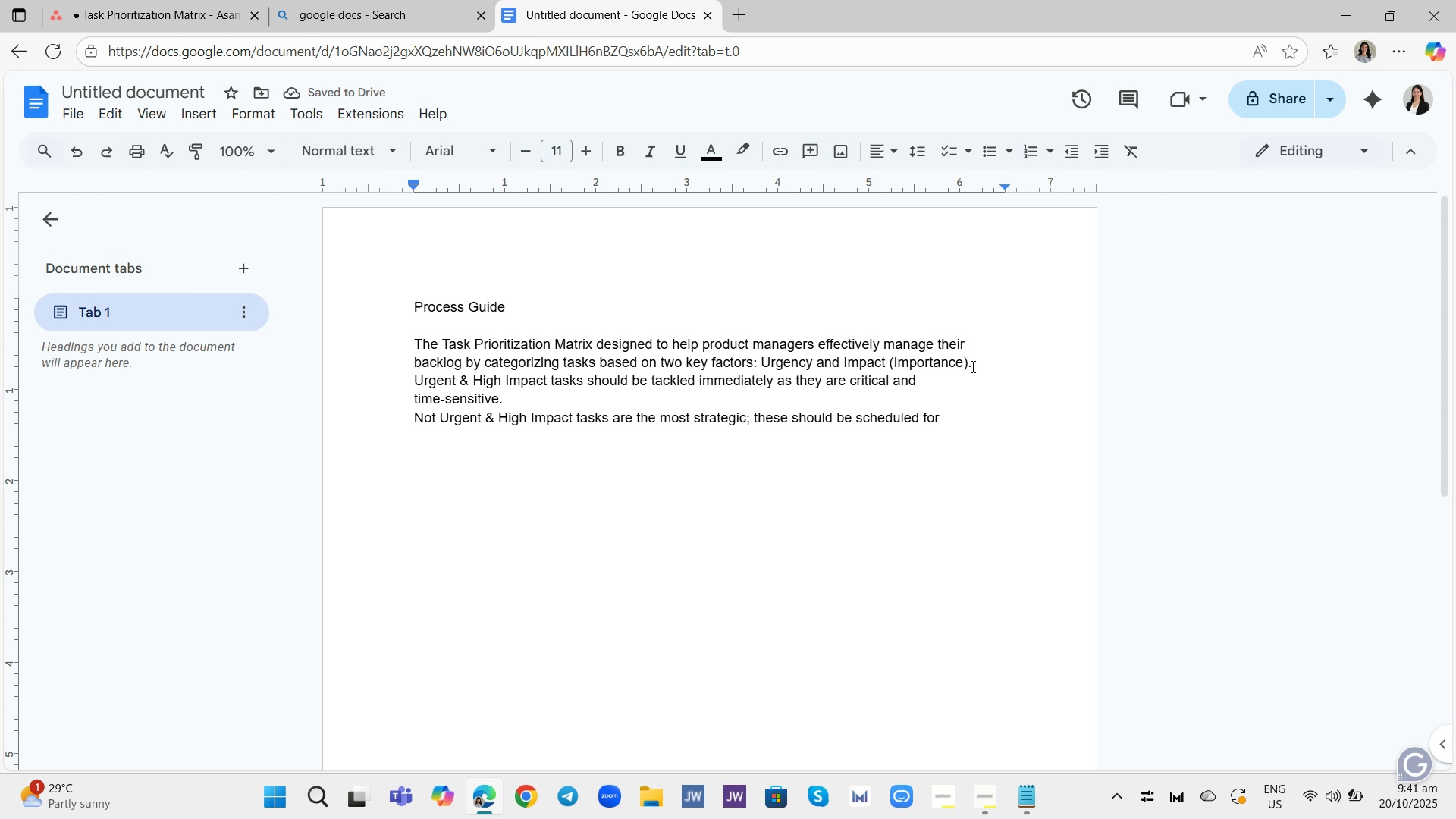 
type(execution, not rushed, s)
key(Backspace)
type(as they drive significant long )
key(Backspace)
type(-term value.)
 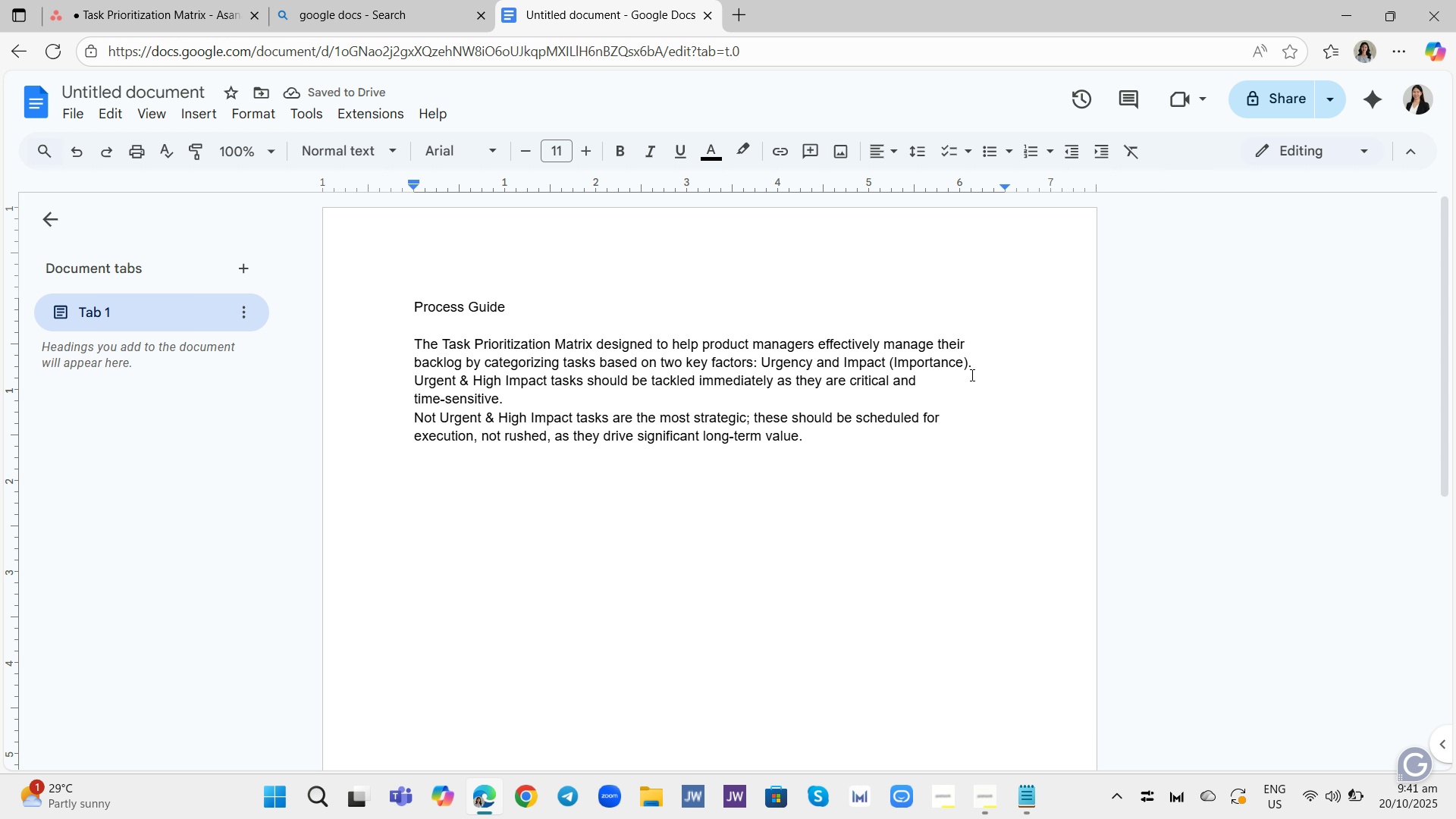 
type( Tasks in the Urh)
key(Backspace)
type(gent &l)
key(Backspace)
type(Low Impact quadrant )
 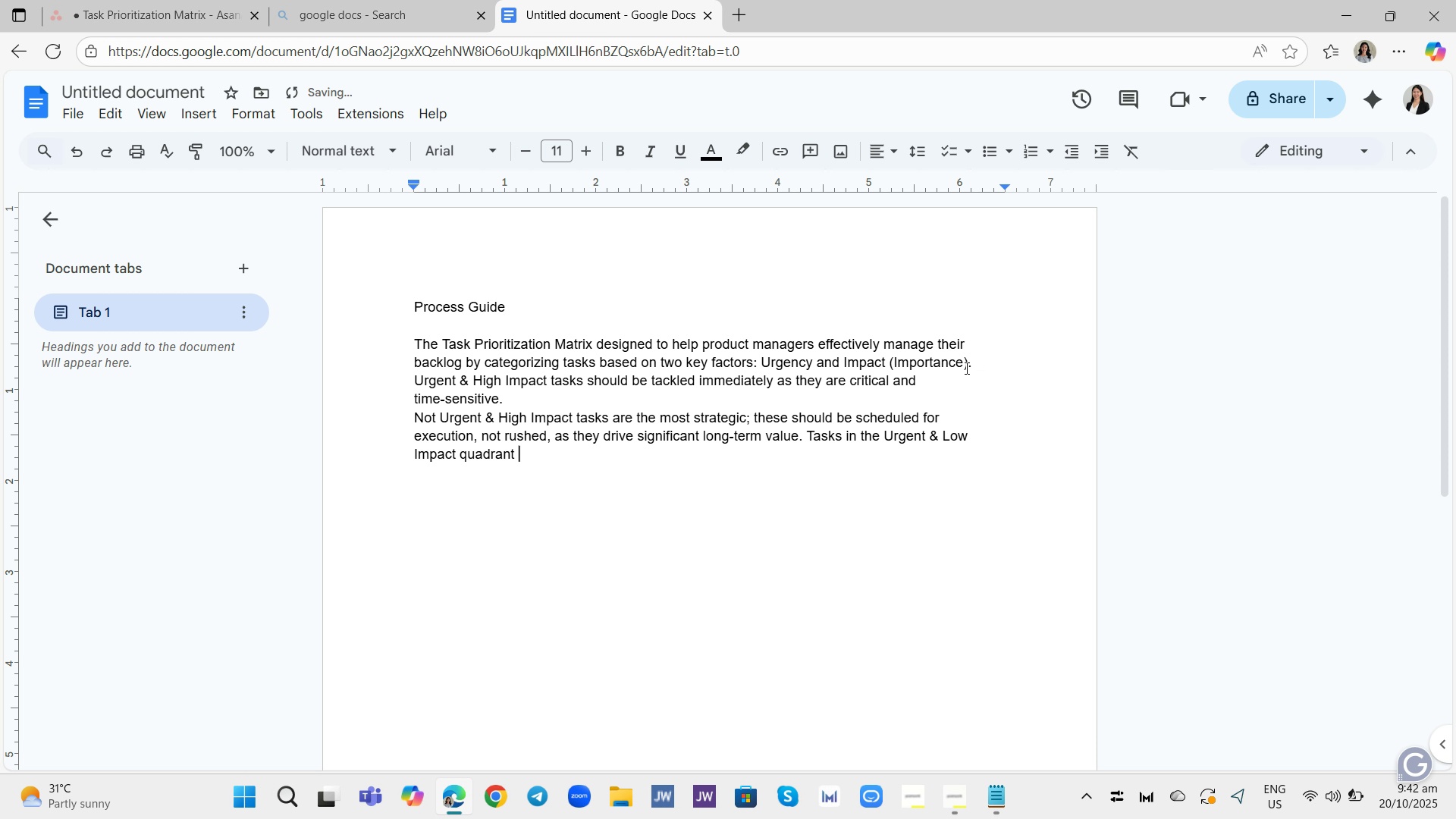 
type(are often )
 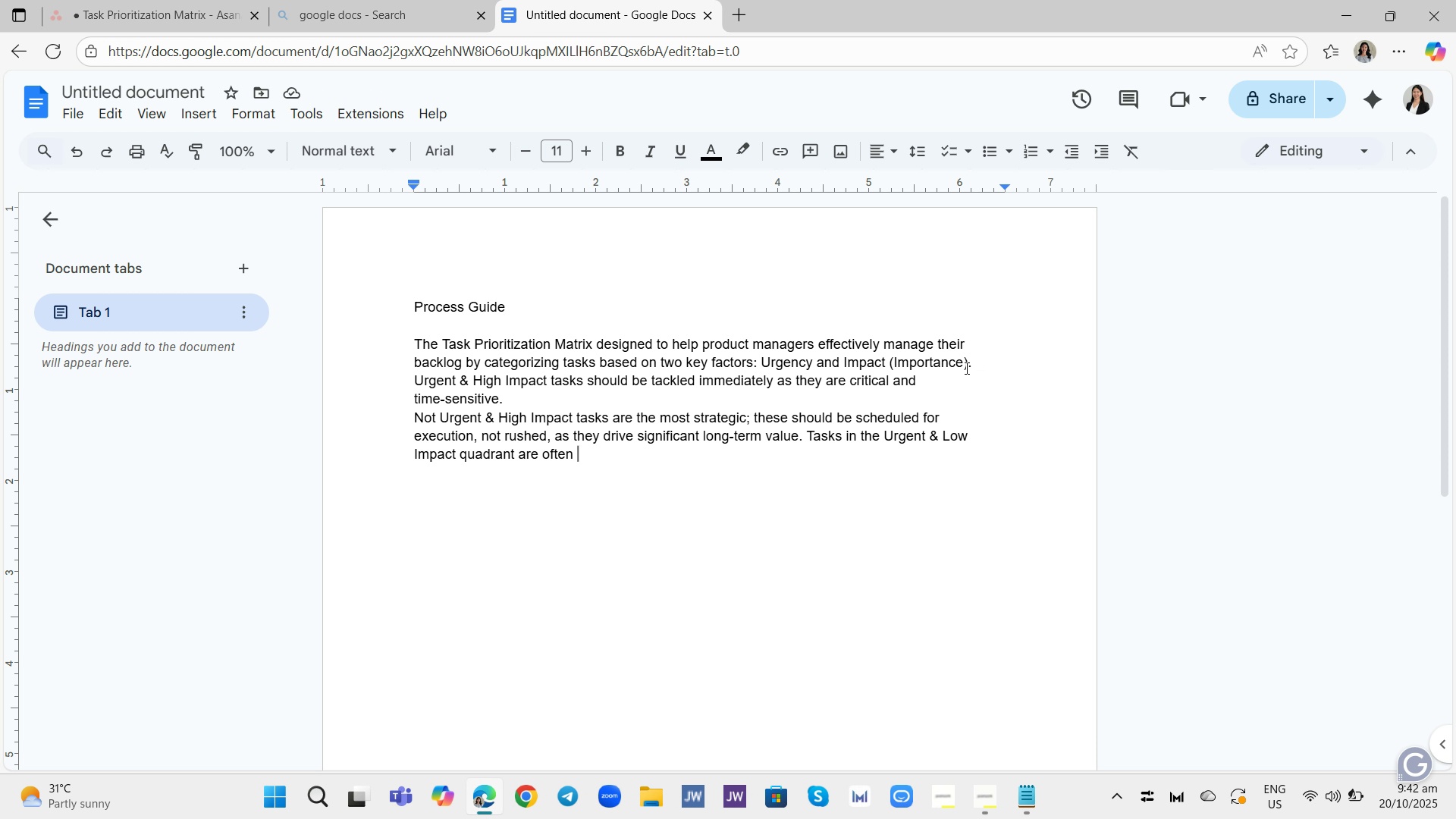 
wait(10.7)
 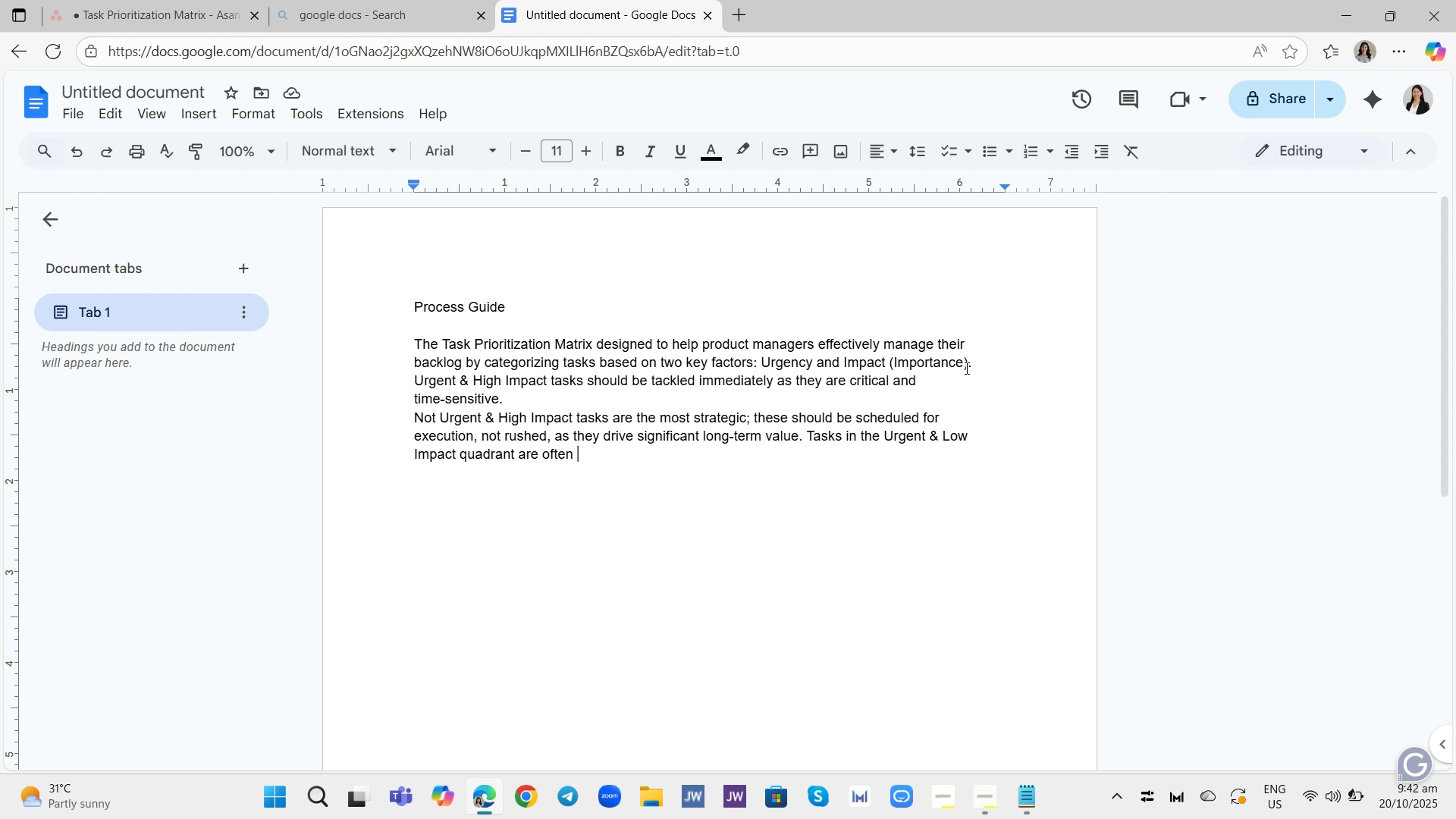 
type(distracting and should be delegated if possible, while Not Urgent )
 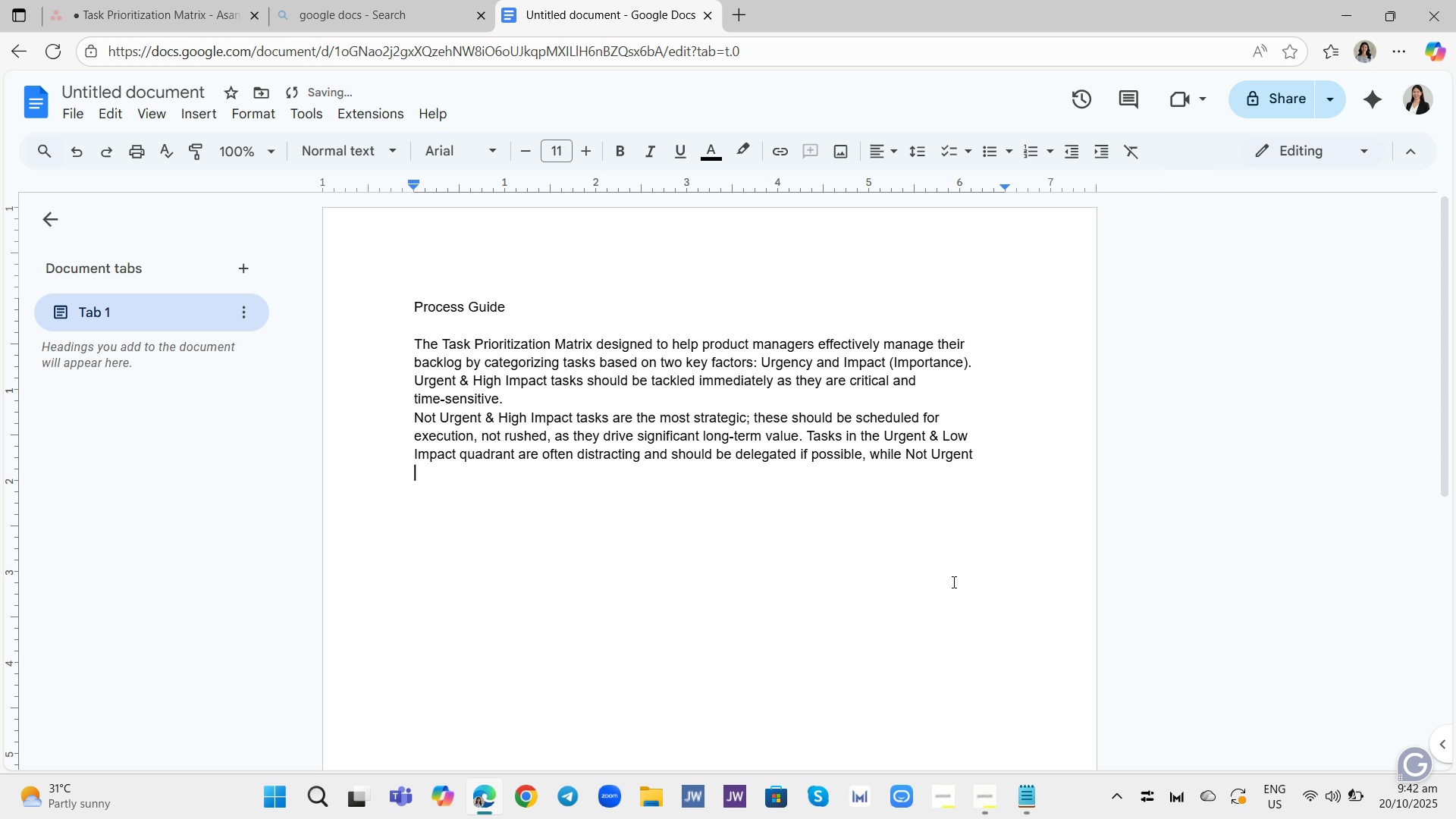 
 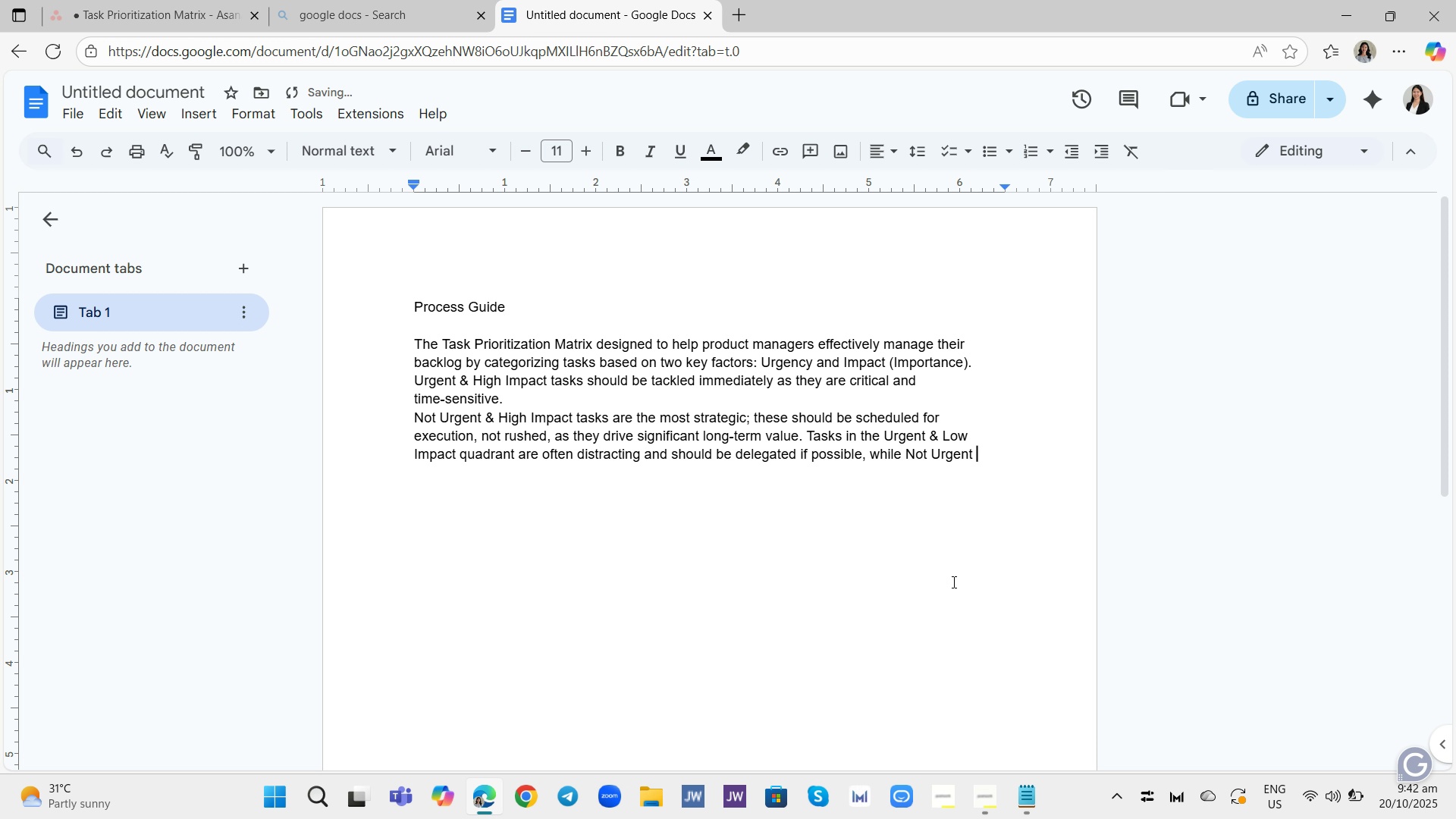 
key(Enter)
 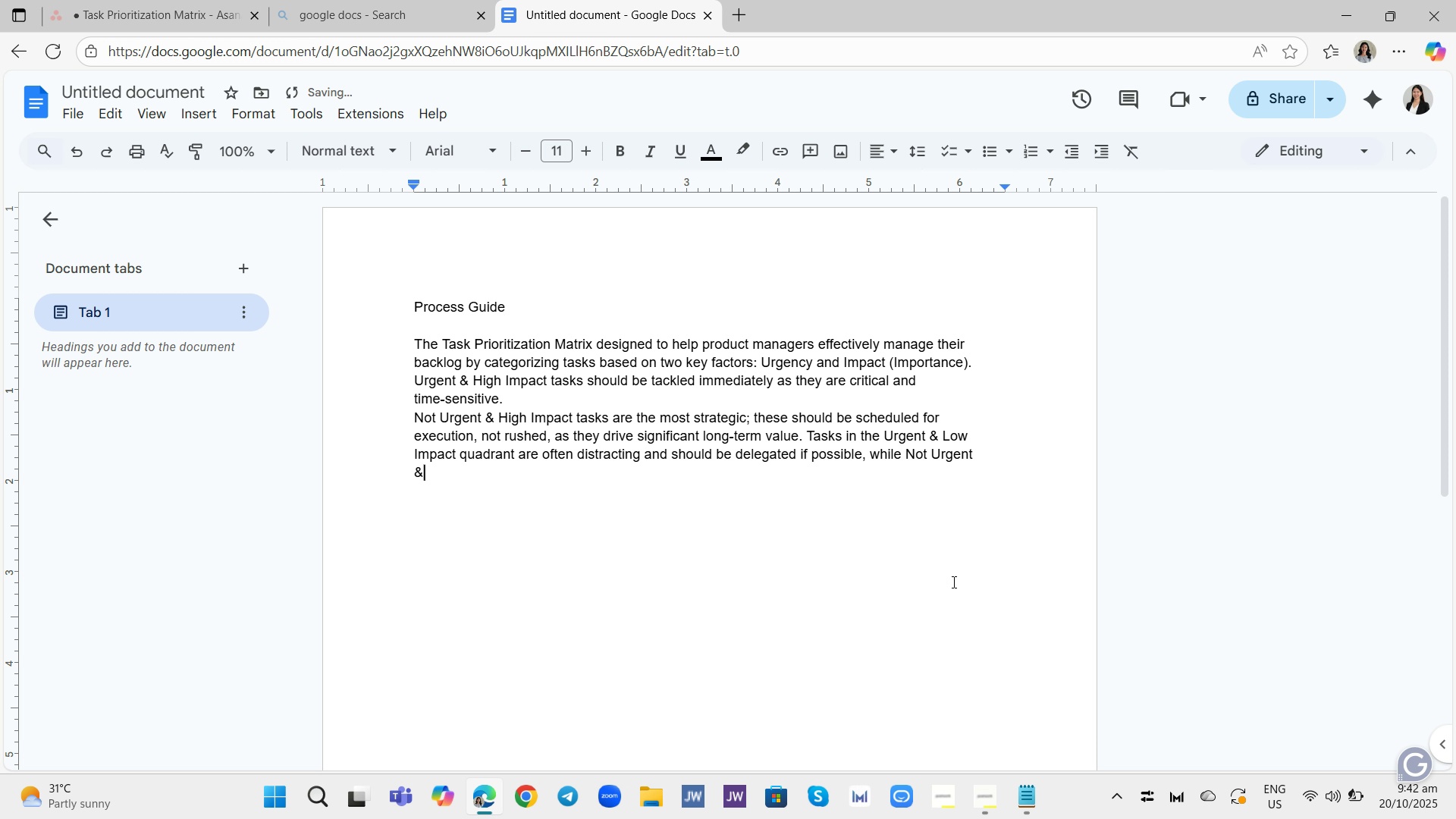 
type(& Low Impa)
key(Backspace)
type(acrt )
key(Backspace)
key(Backspace)
key(Backspace)
type(r)
key(Backspace)
type(t tasks are generally considered "busy )
 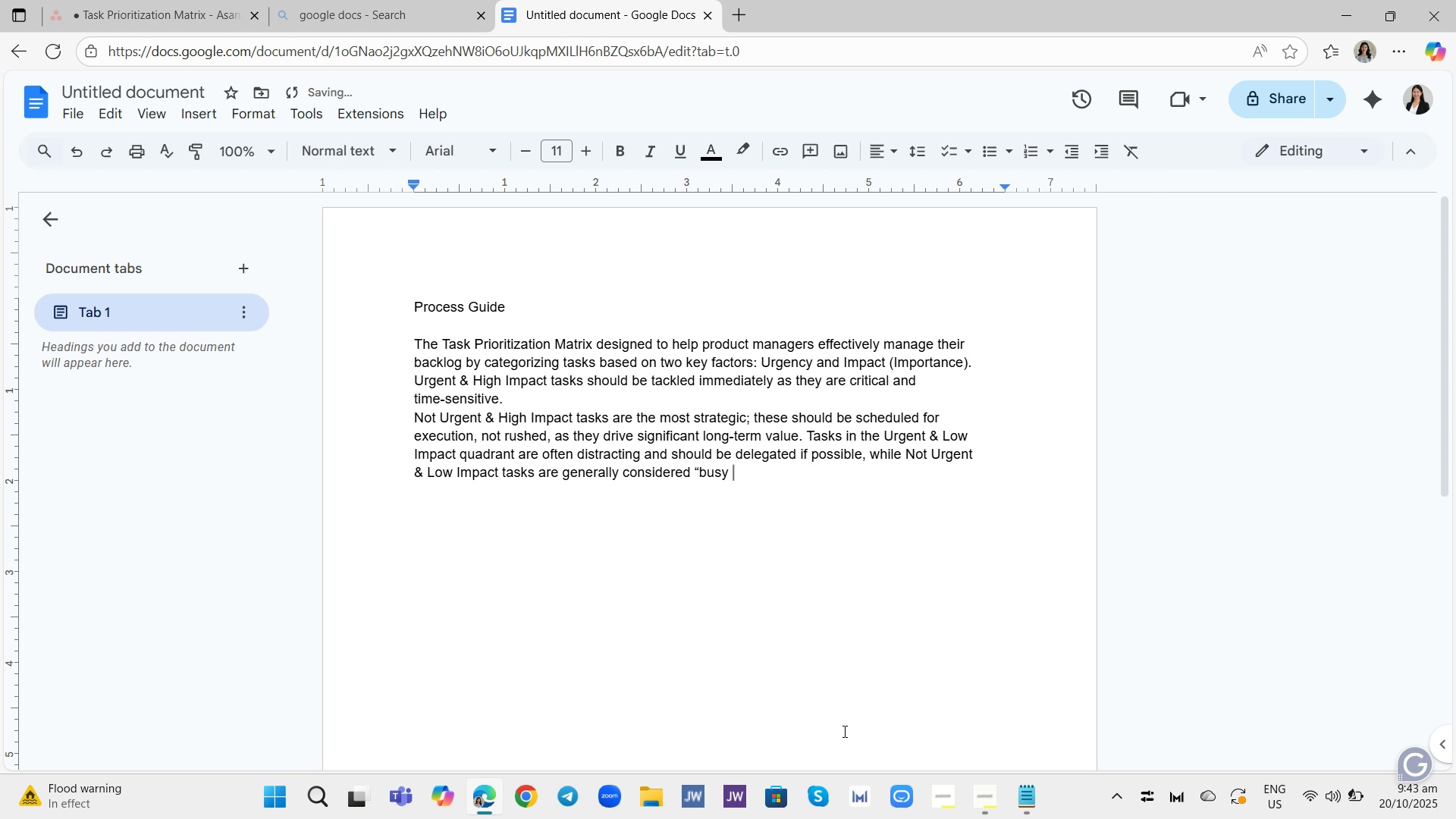 
type(work" and should be eliminated or f)
key(Backspace)
type(efe)
key(Backspace)
key(Backspace)
key(Backspace)
type(deferred.)
 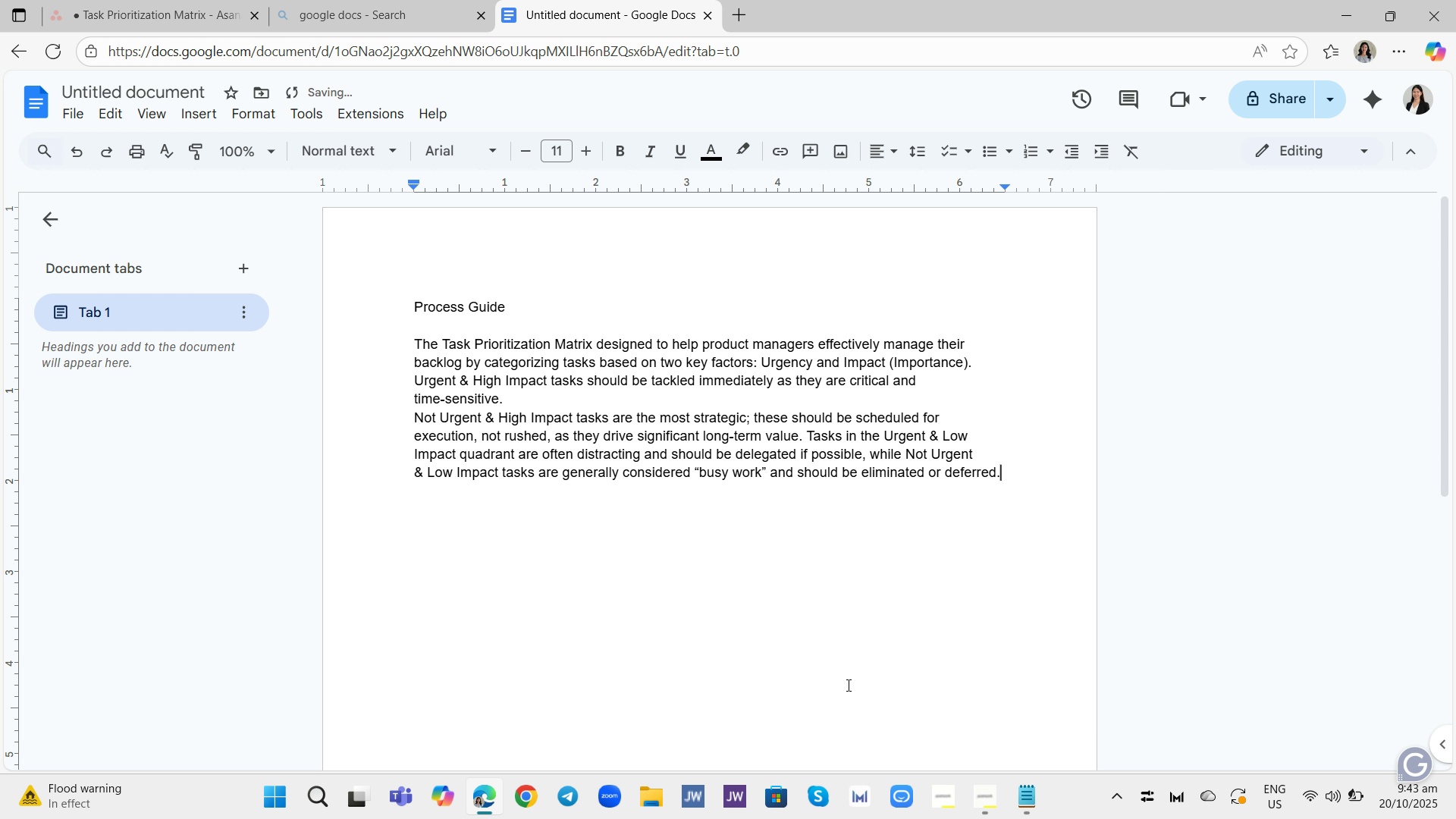 
wait(5.47)
 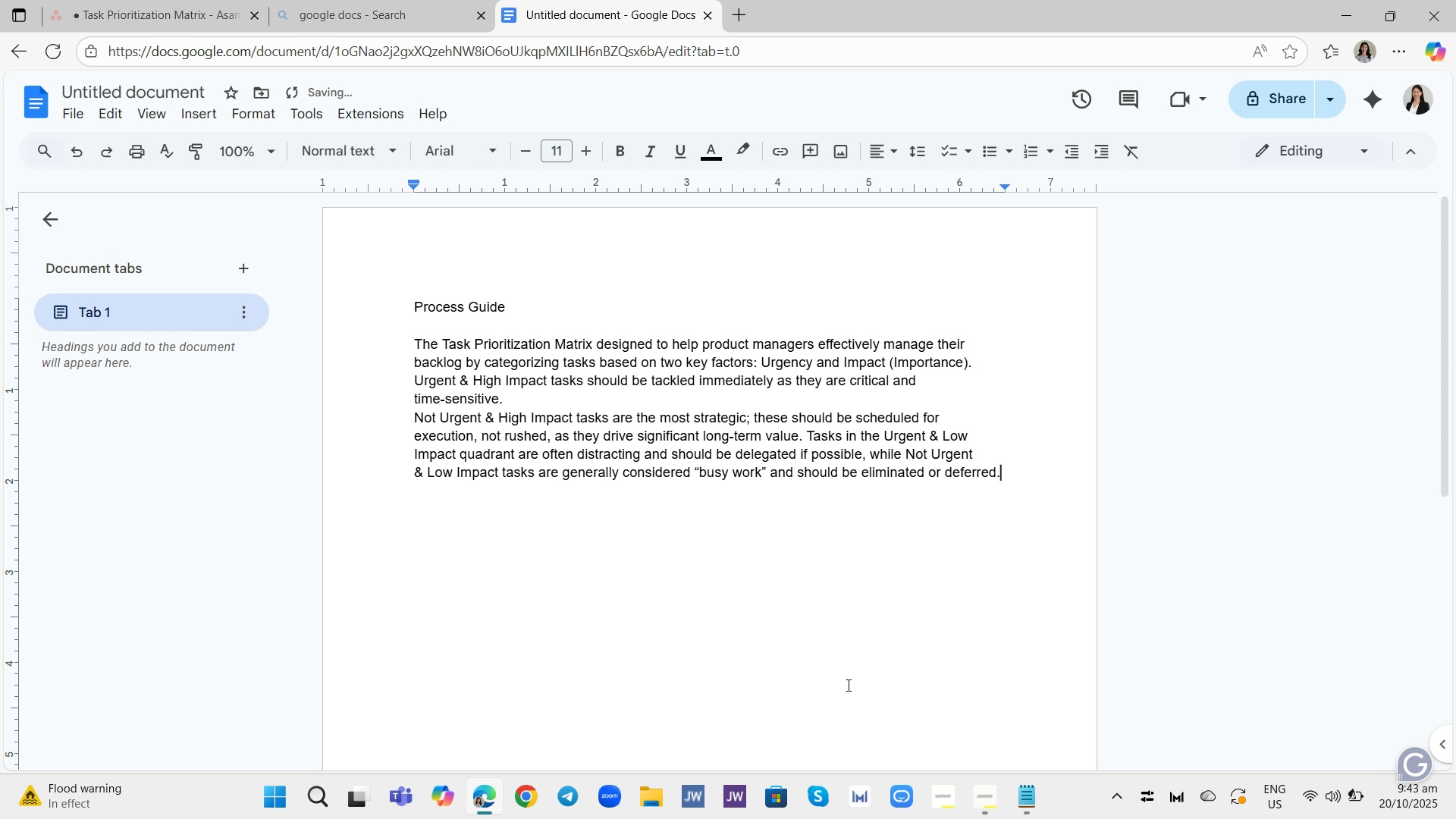 
left_click([413, 413])
 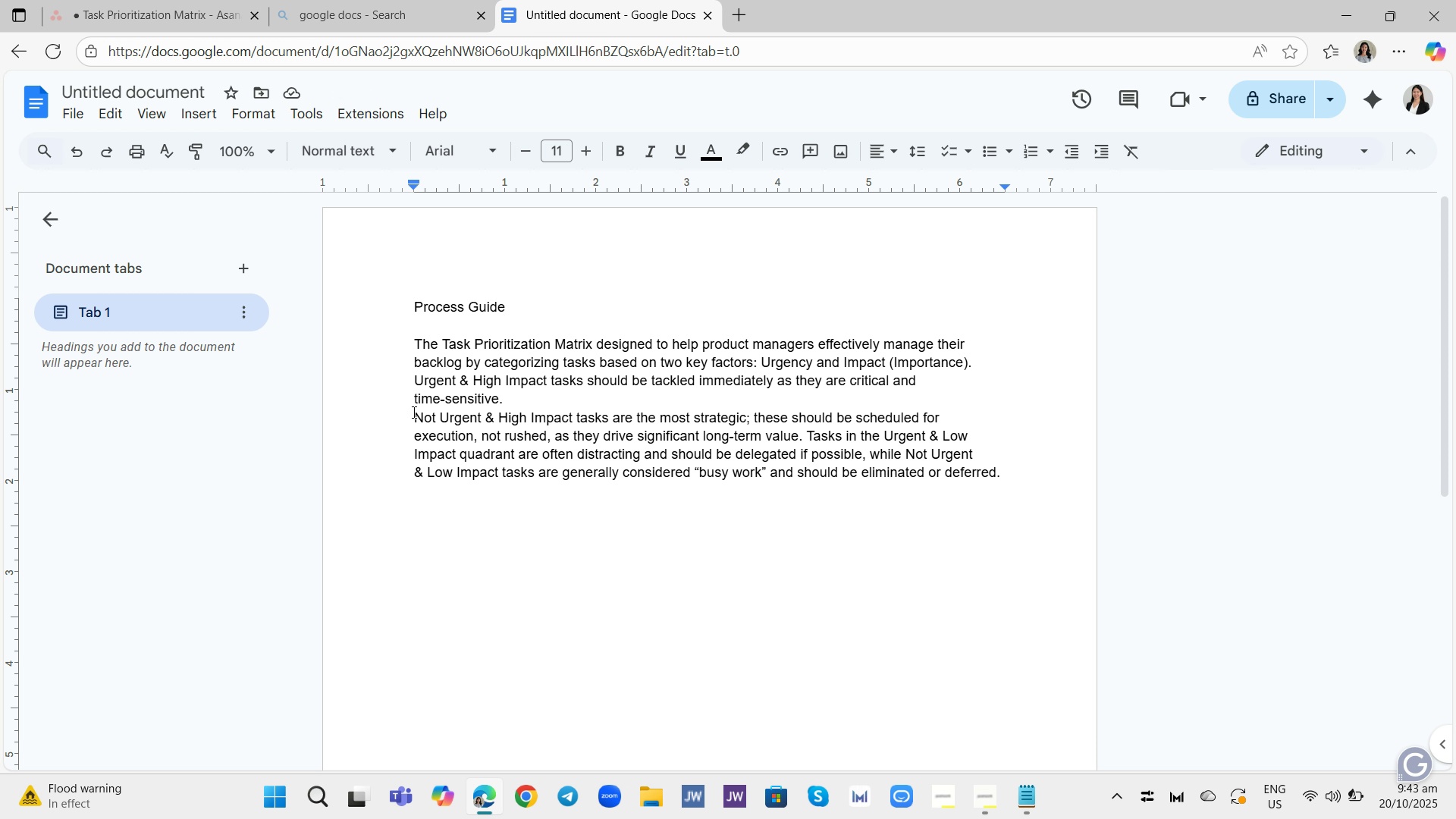 
key(Backspace)
 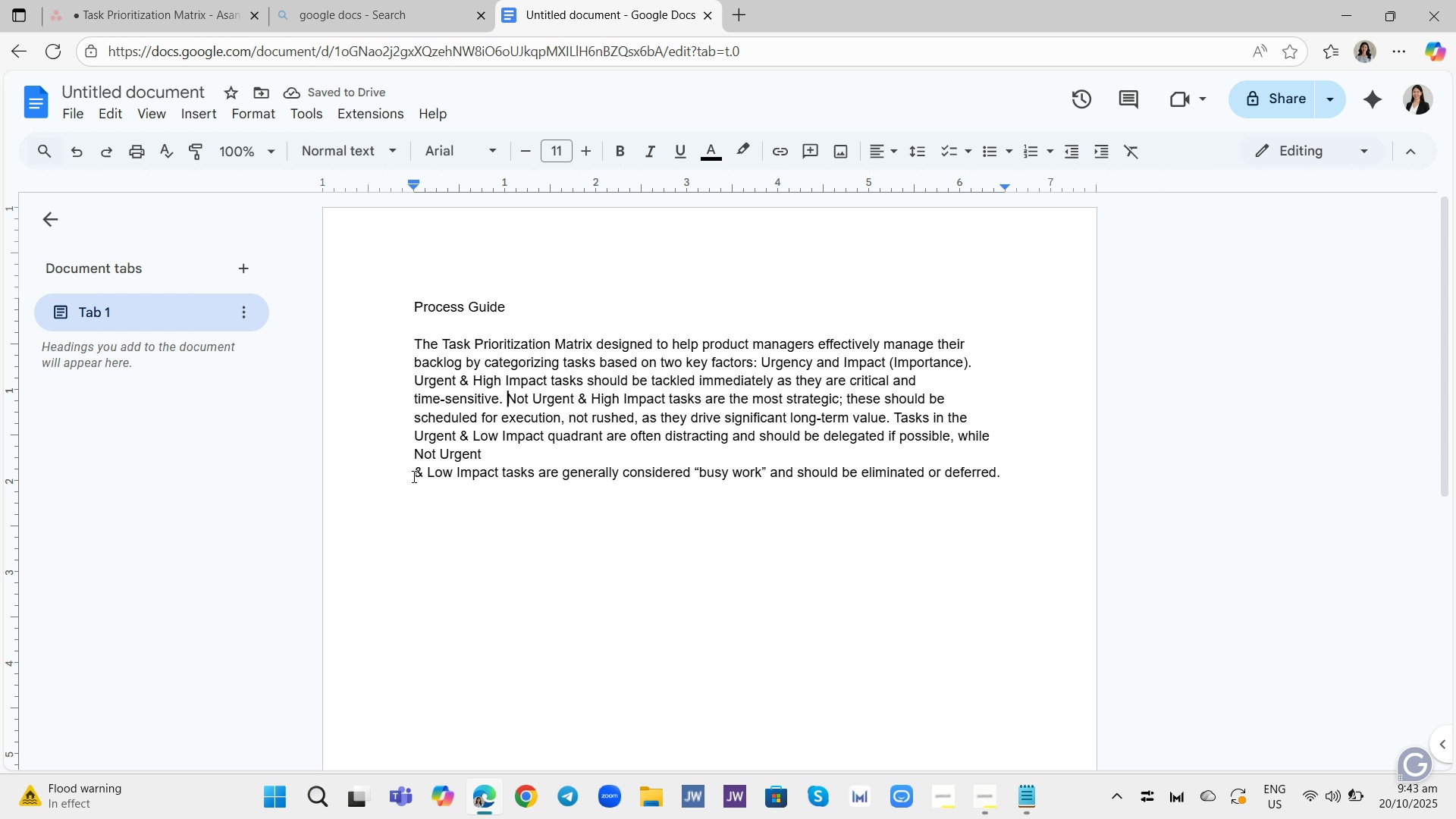 
left_click([410, 475])
 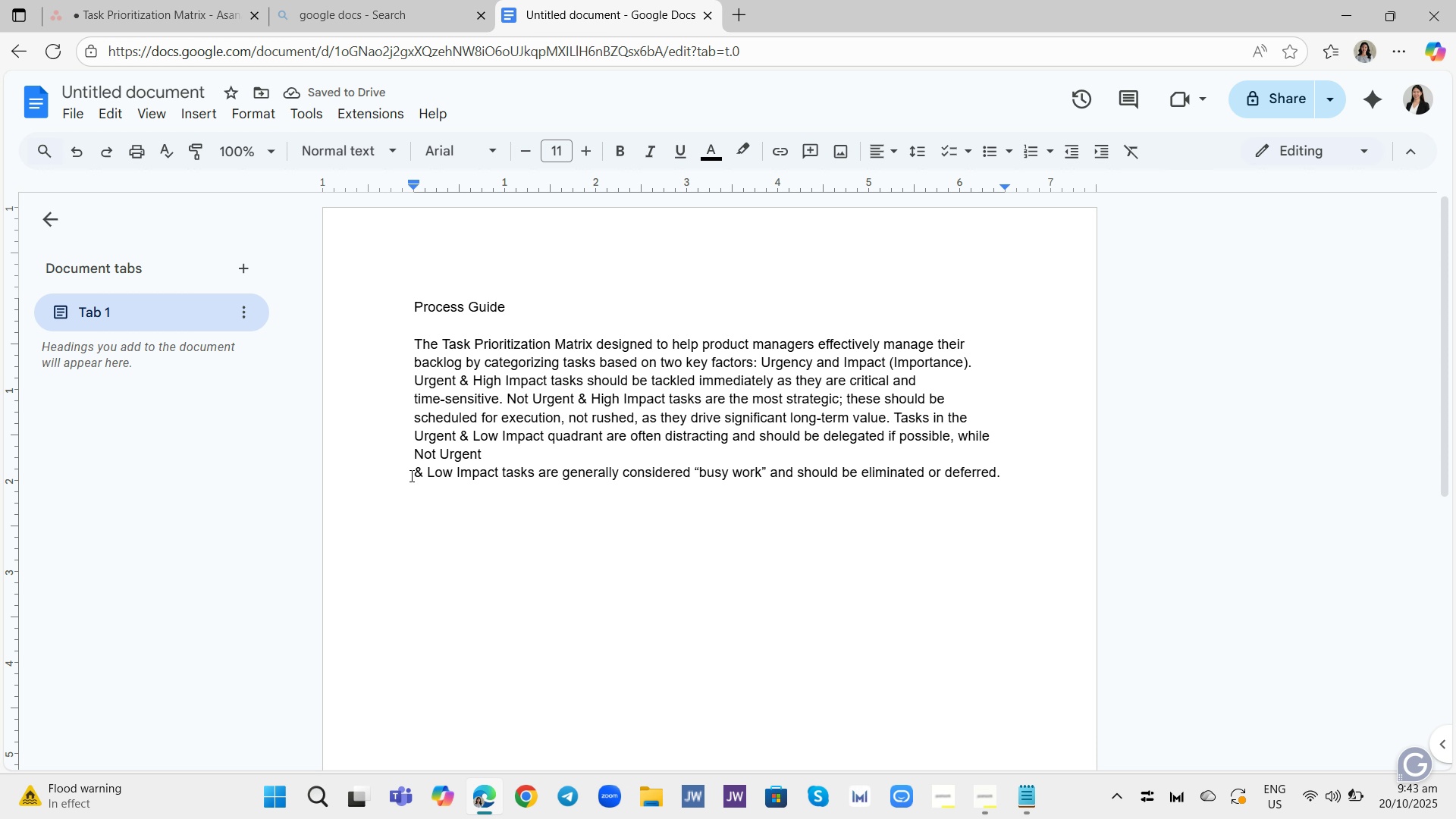 
key(Backspace)
 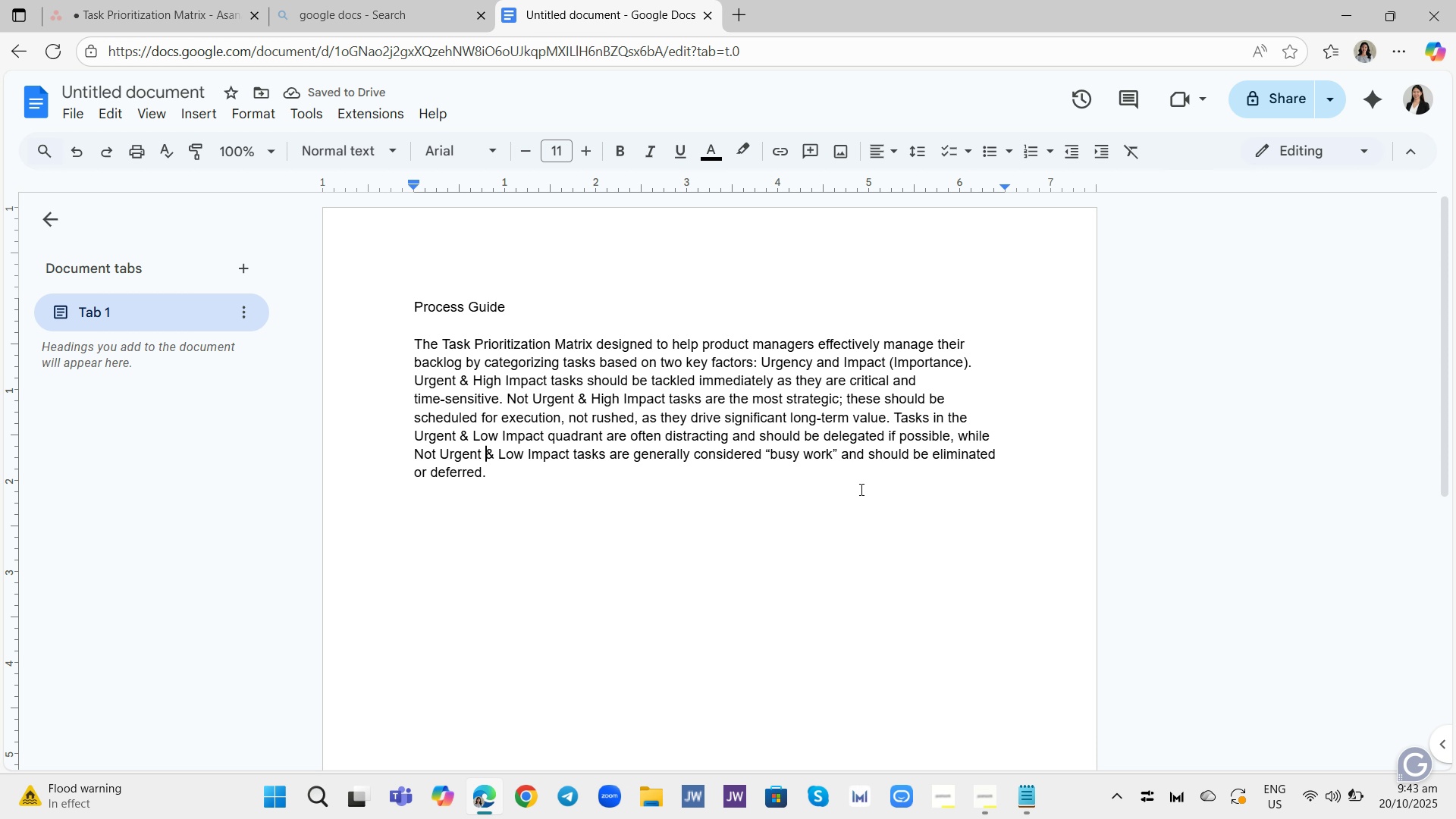 
left_click([984, 793])